 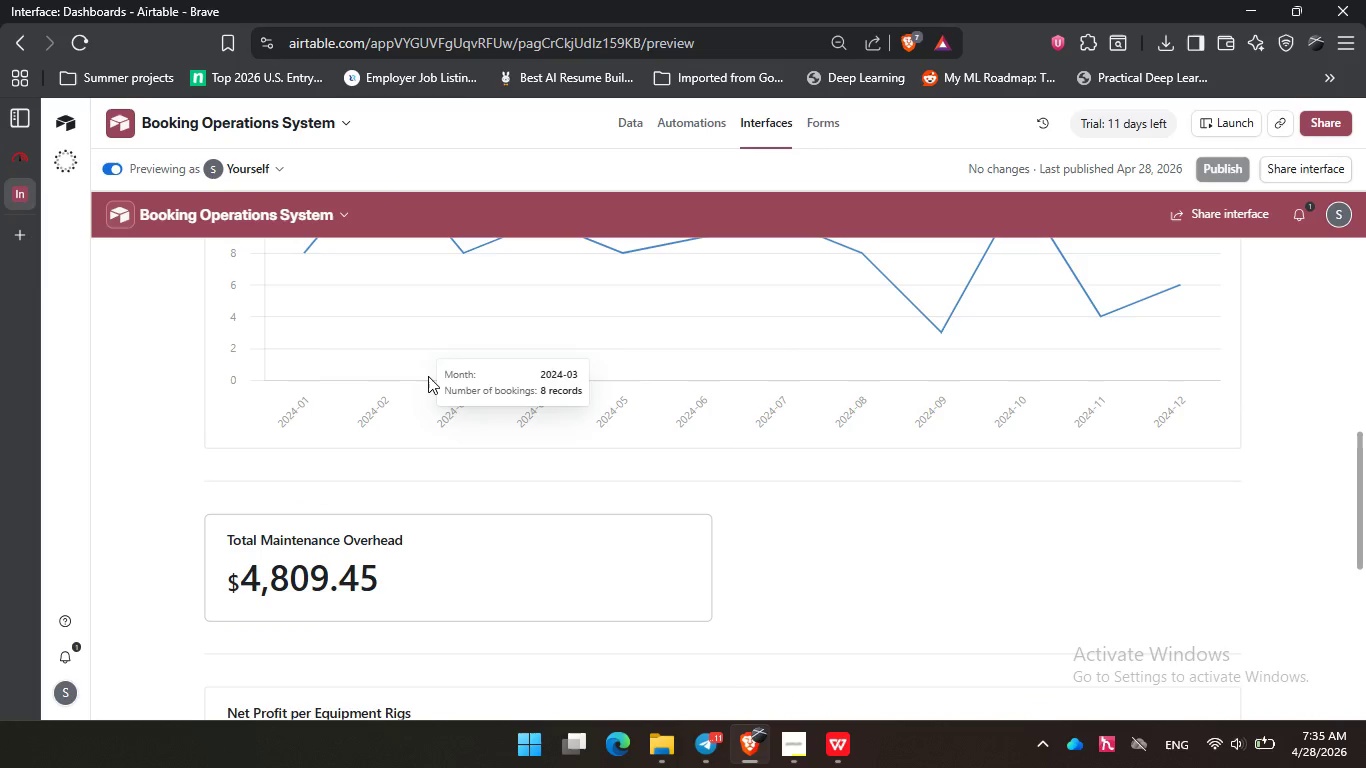 
scroll: coordinate [521, 491], scroll_direction: up, amount: 12.0
 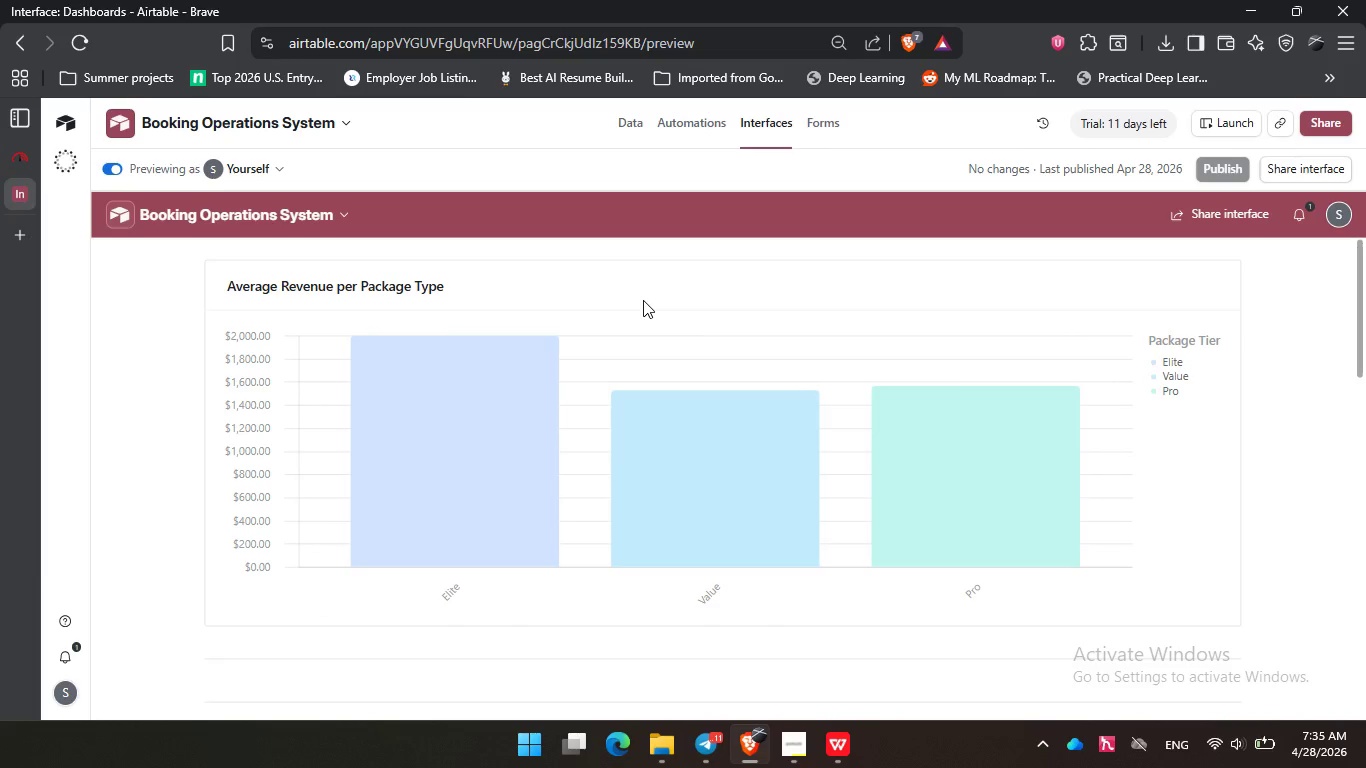 
left_click([643, 300])
 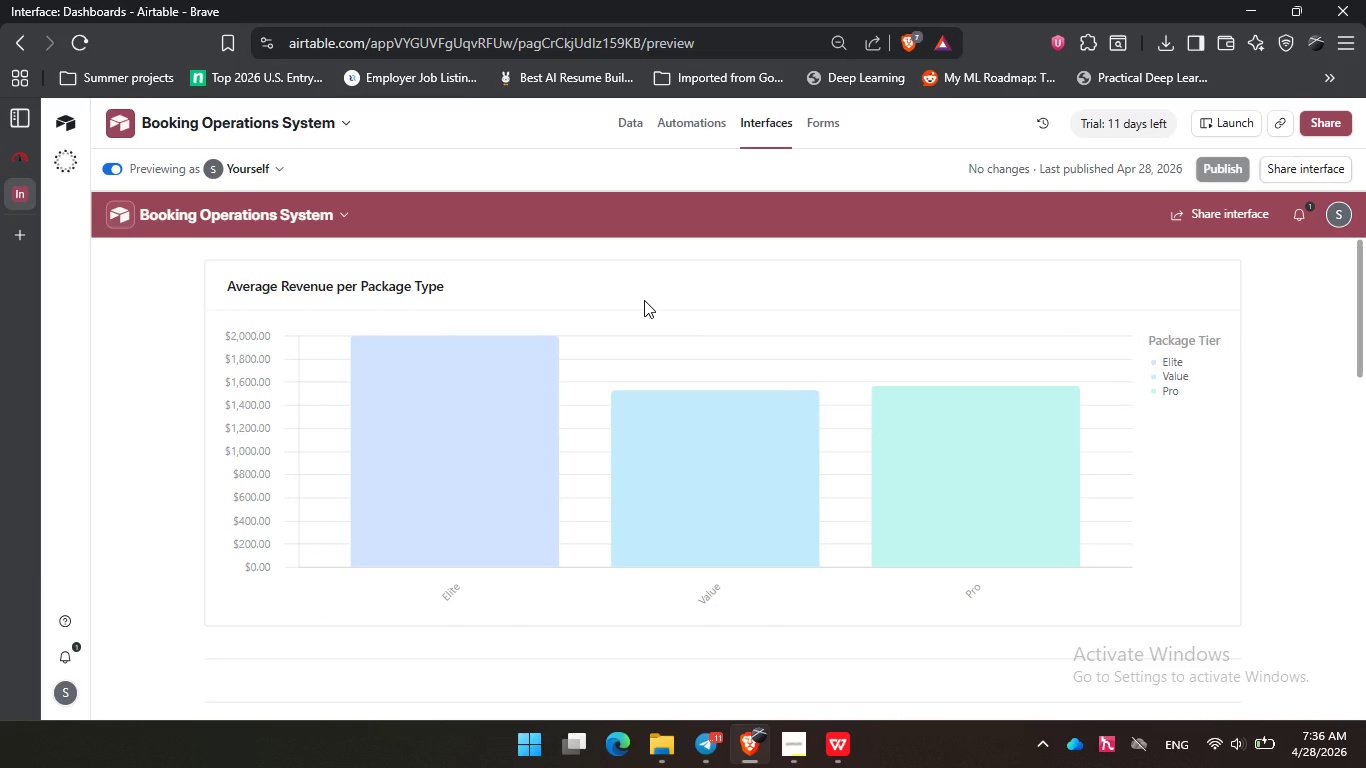 
wait(20.41)
 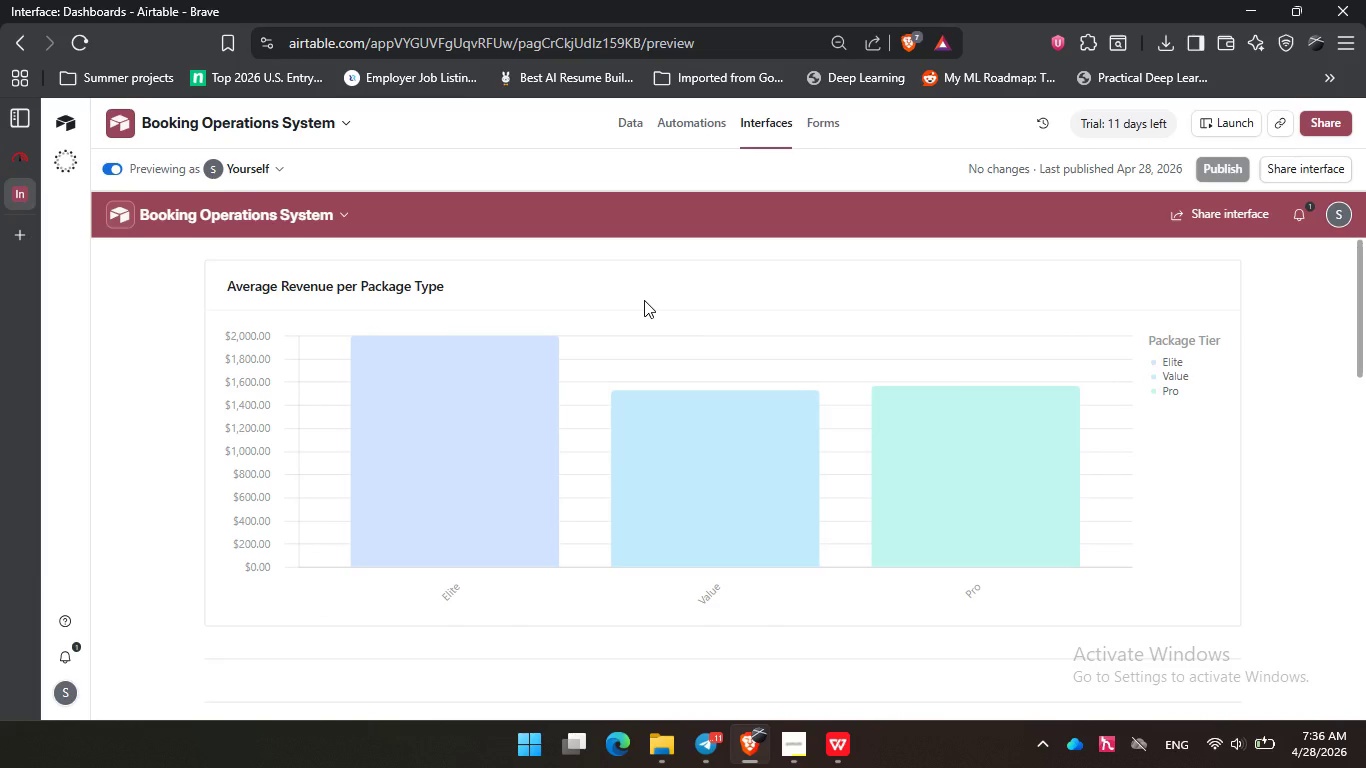 
scroll: coordinate [724, 432], scroll_direction: down, amount: 4.0
 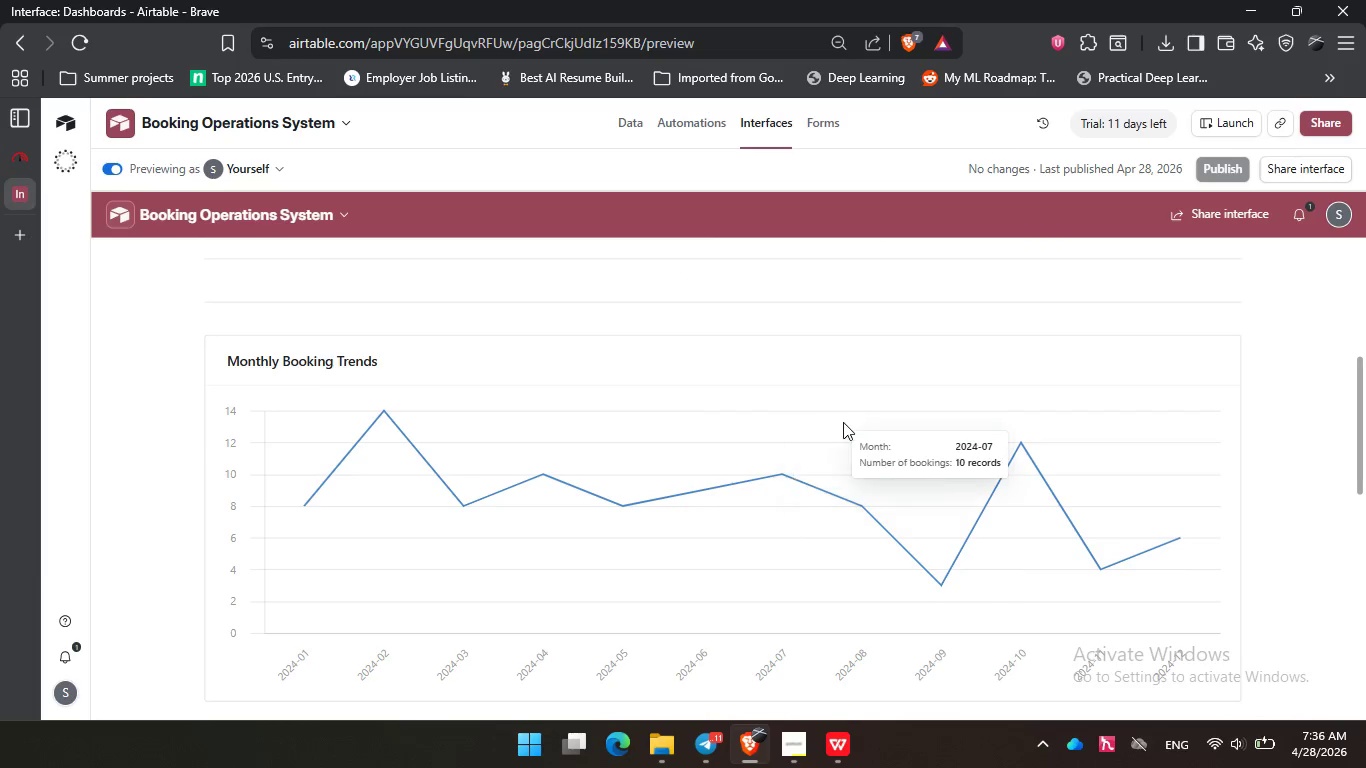 
left_click([843, 422])
 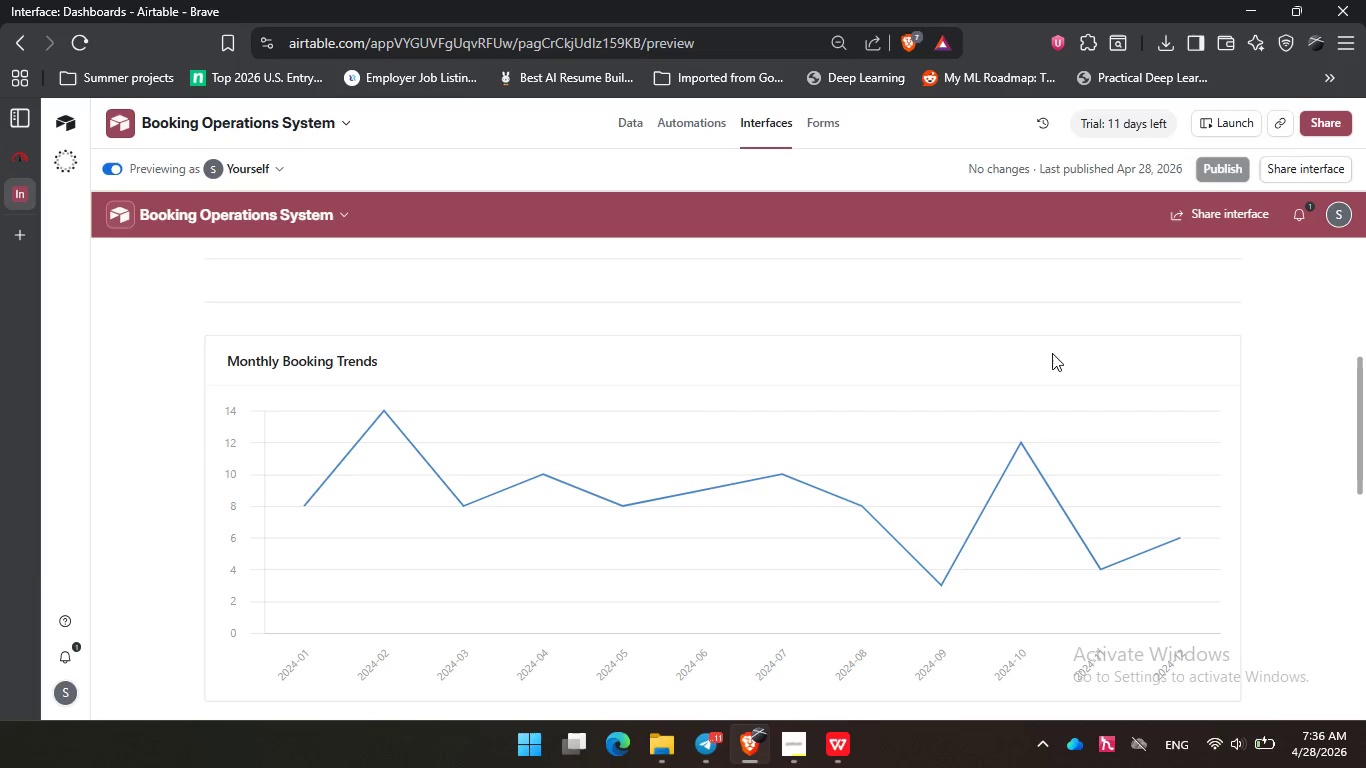 
double_click([1134, 351])
 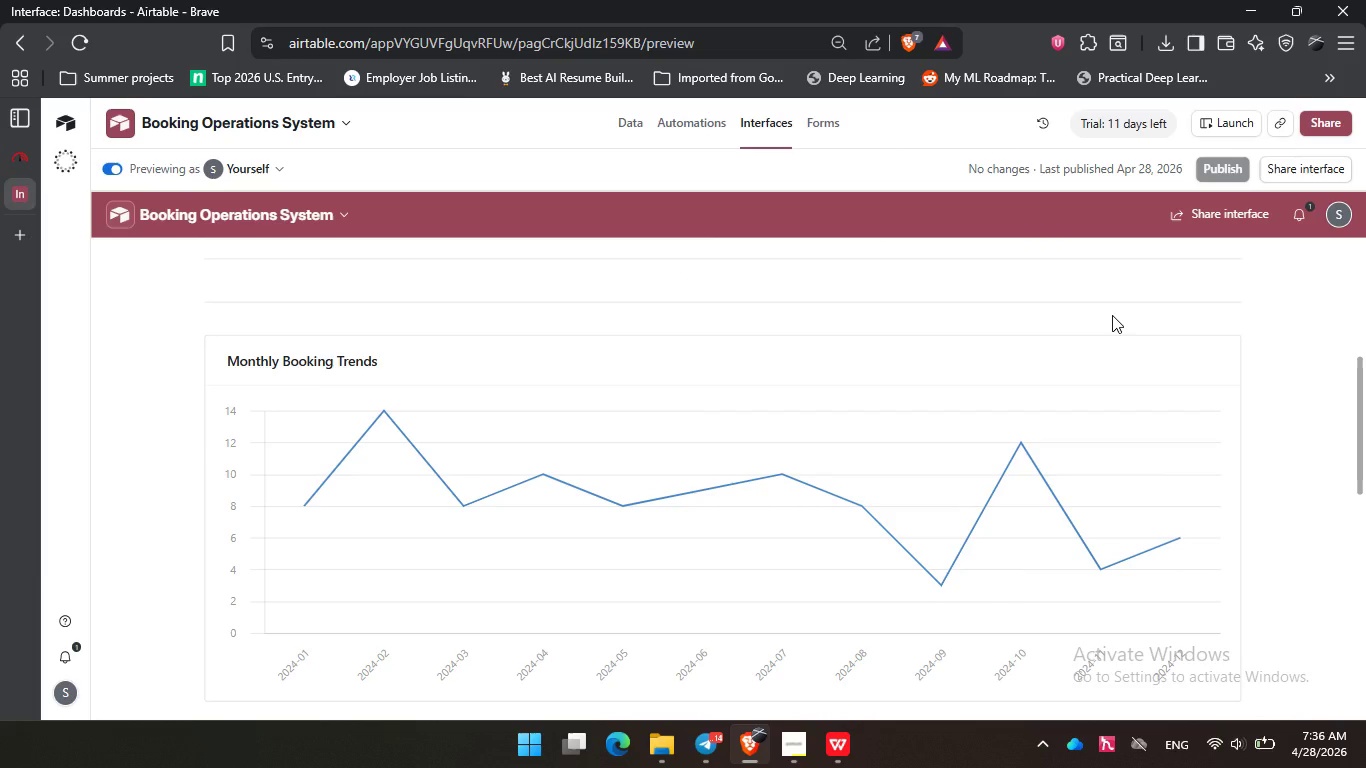 
wait(12.81)
 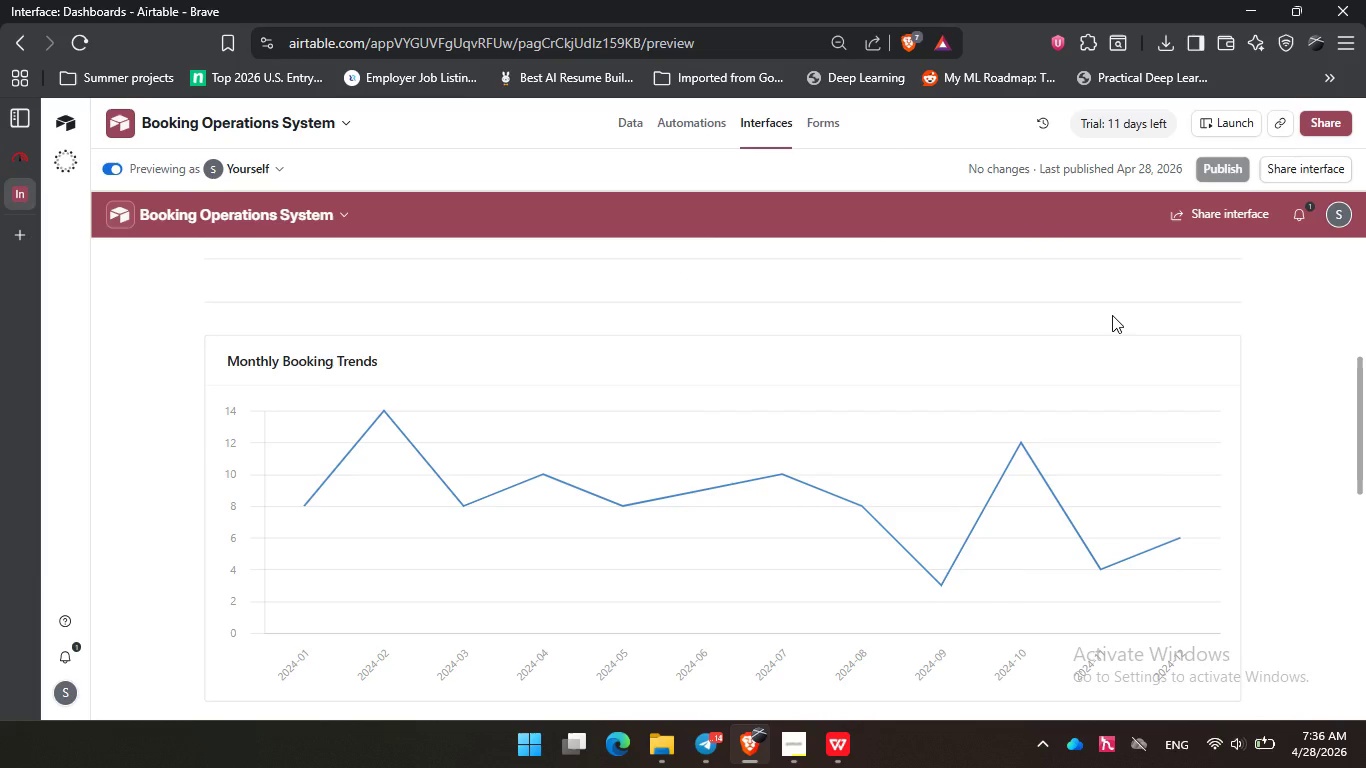 
scroll: coordinate [731, 374], scroll_direction: down, amount: 3.0
 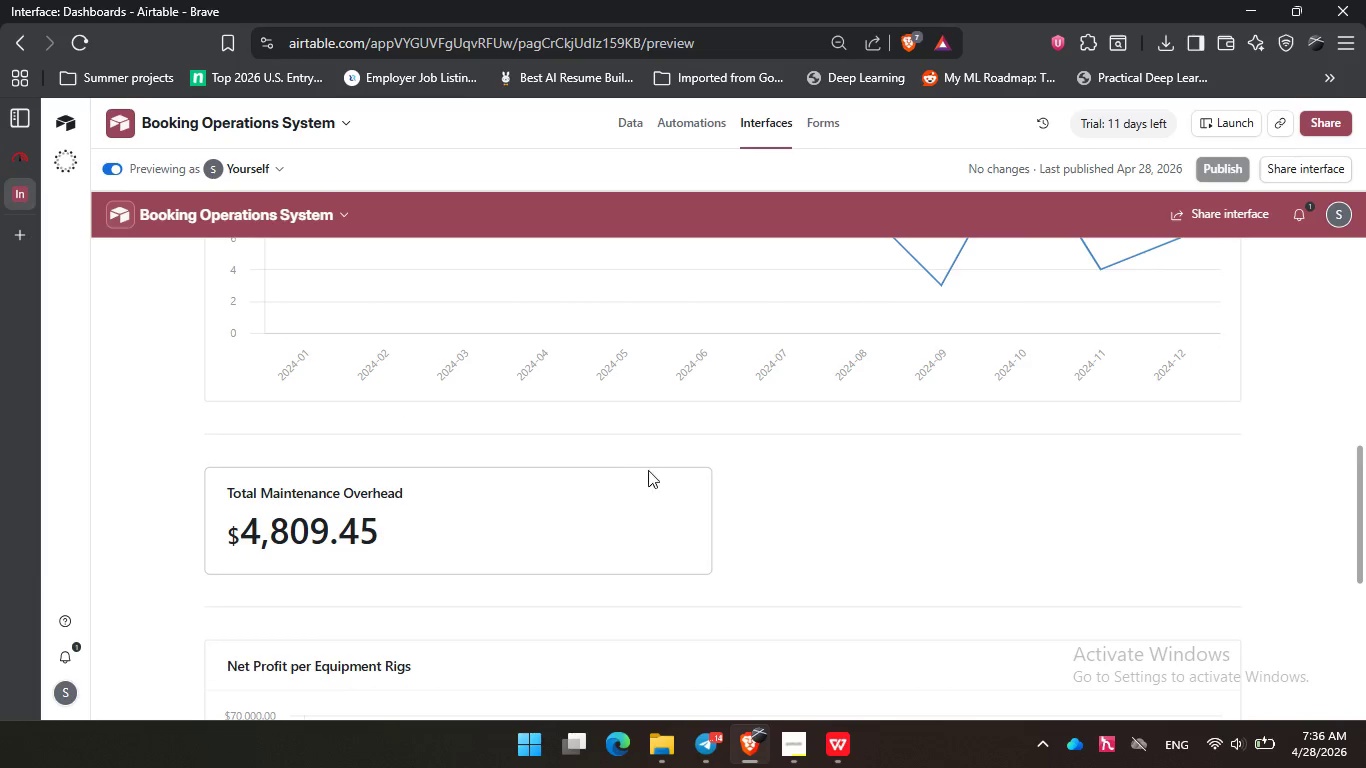 
left_click([638, 493])
 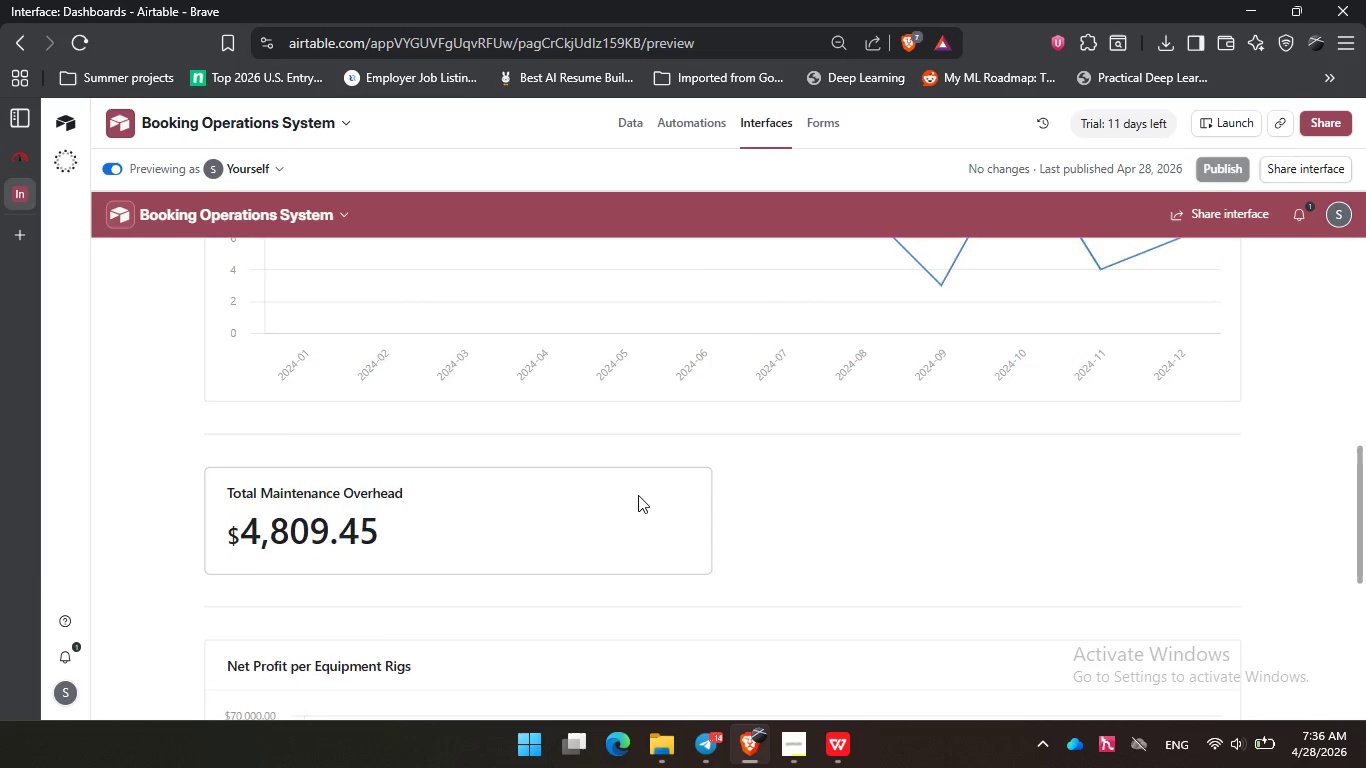 
scroll: coordinate [638, 495], scroll_direction: down, amount: 1.0
 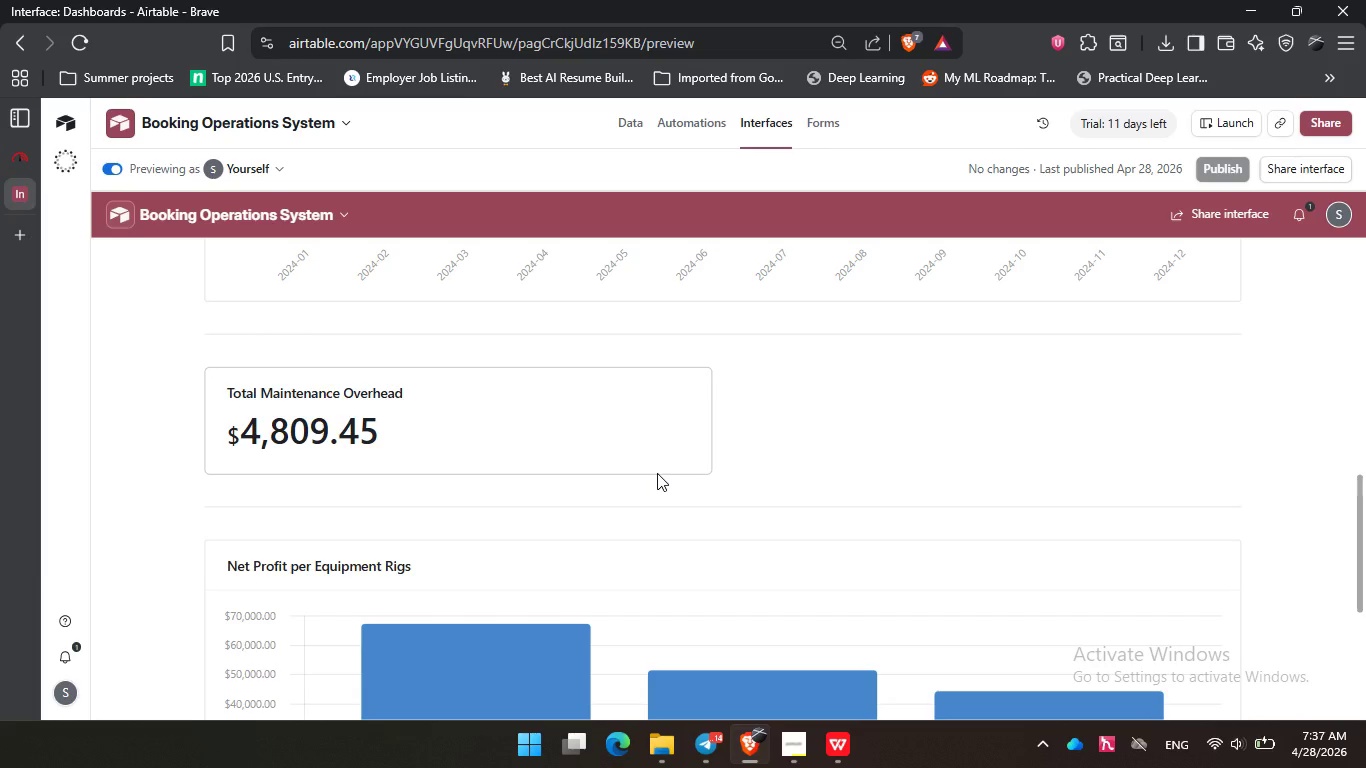 
wait(46.61)
 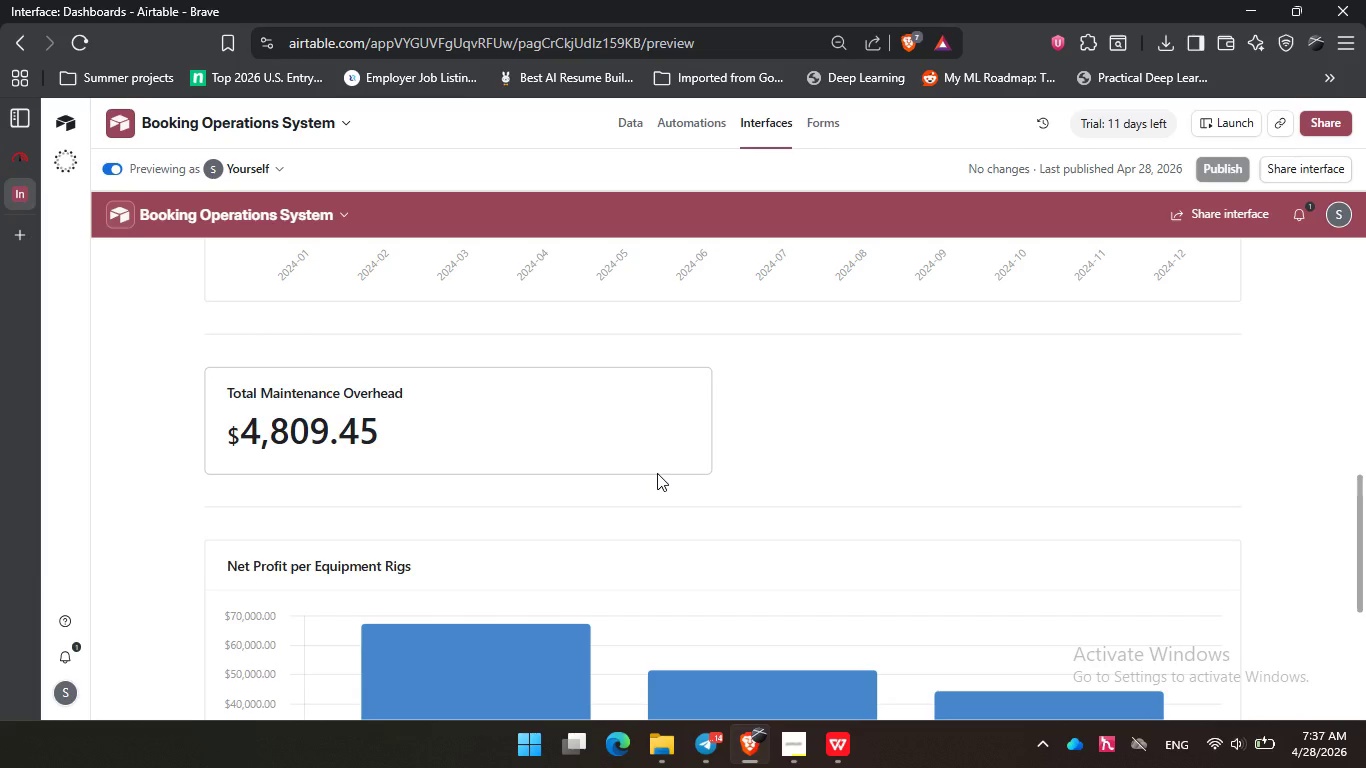 
scroll: coordinate [648, 474], scroll_direction: down, amount: 4.0
 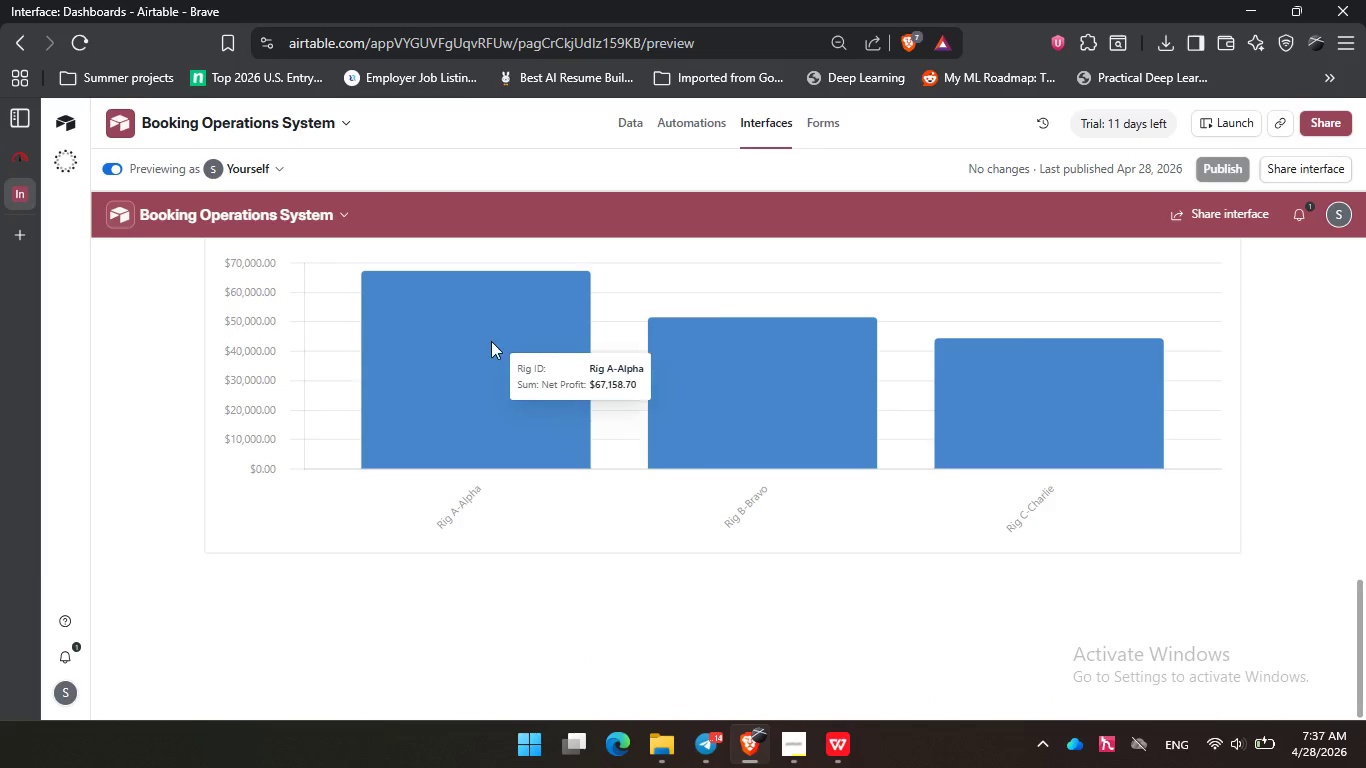 
left_click([491, 341])
 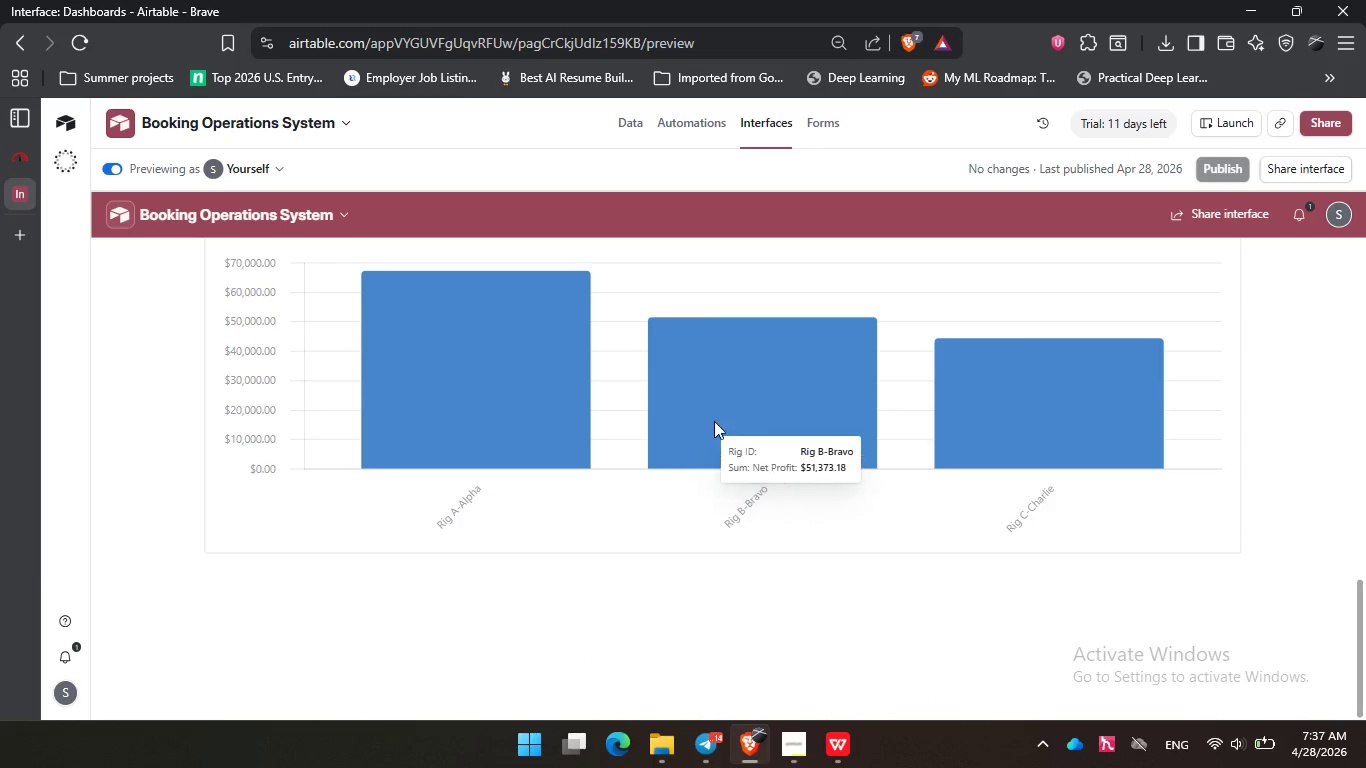 
left_click([714, 407])
 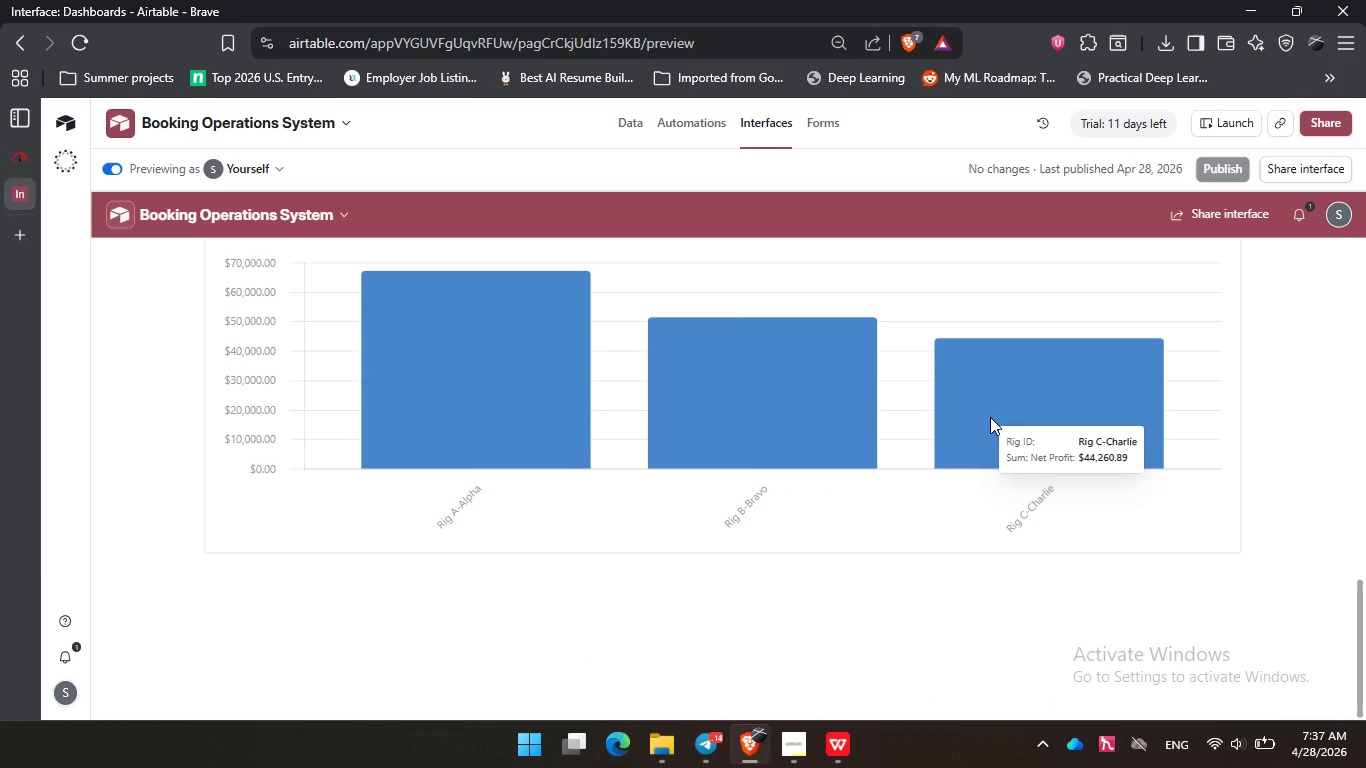 
scroll: coordinate [990, 417], scroll_direction: up, amount: 1.0
 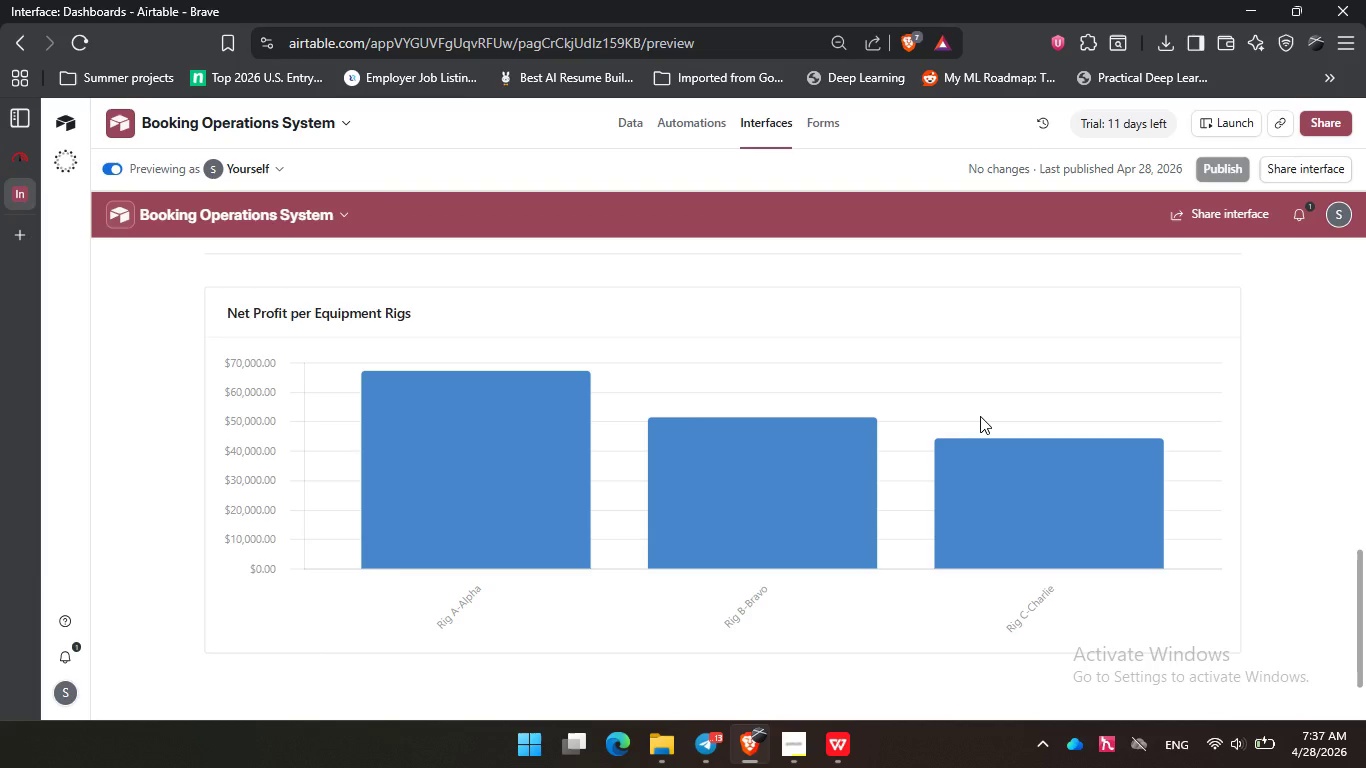 
wait(41.88)
 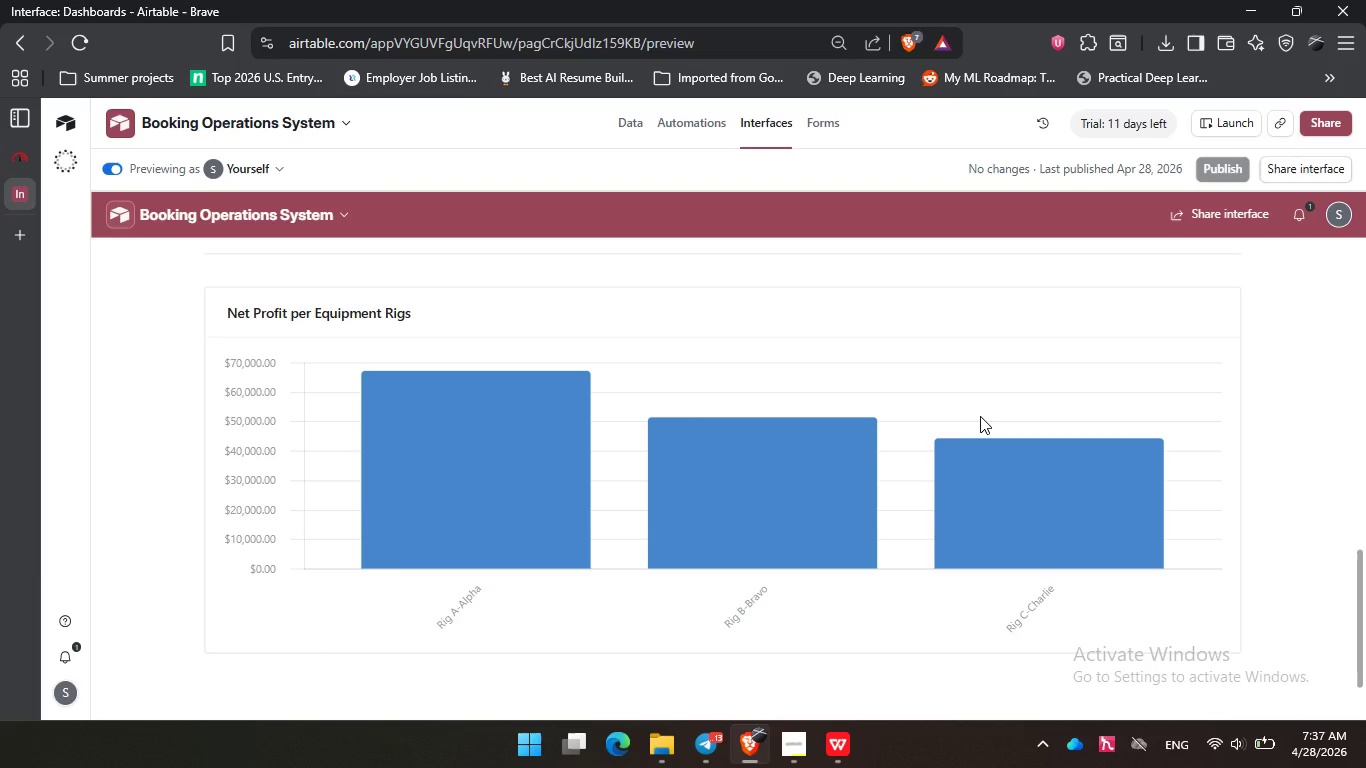 
scroll: coordinate [837, 323], scroll_direction: down, amount: 3.0
 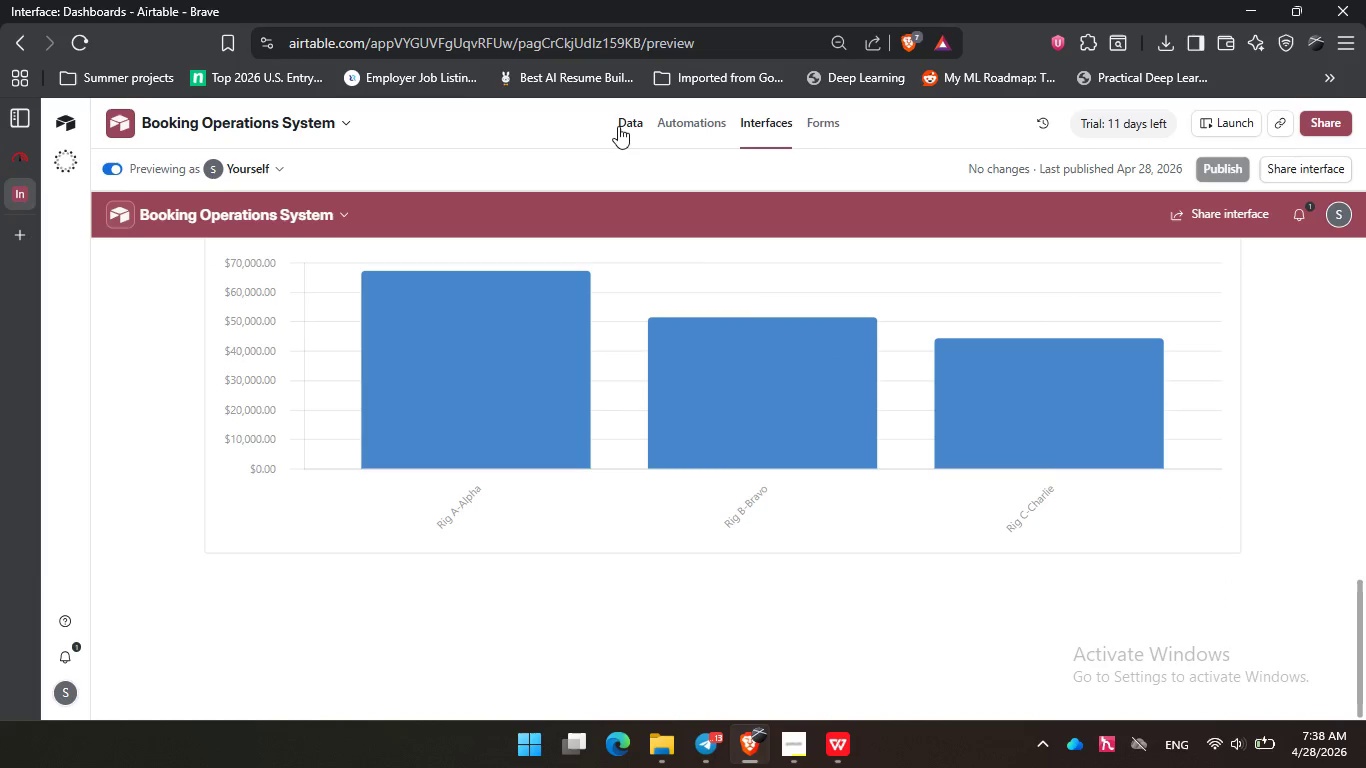 
left_click([618, 121])
 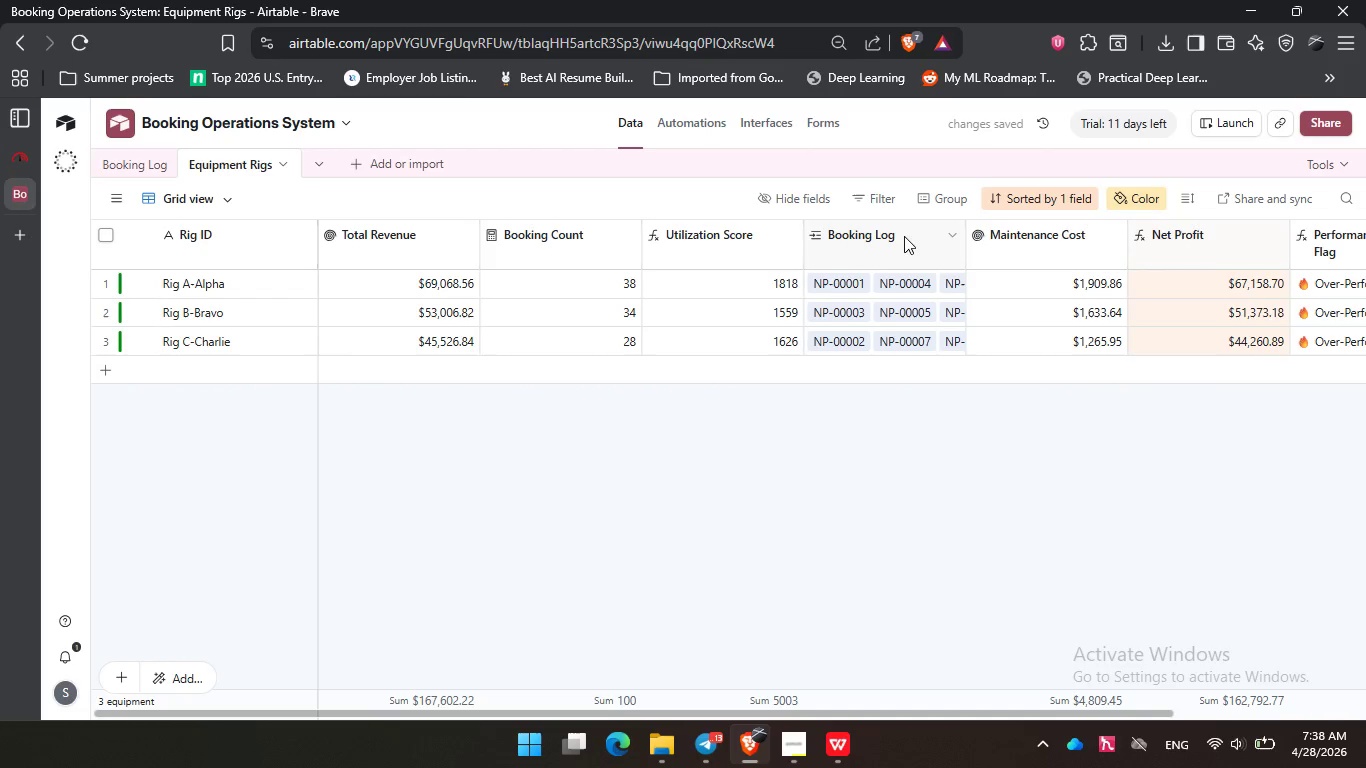 
left_click([1016, 204])
 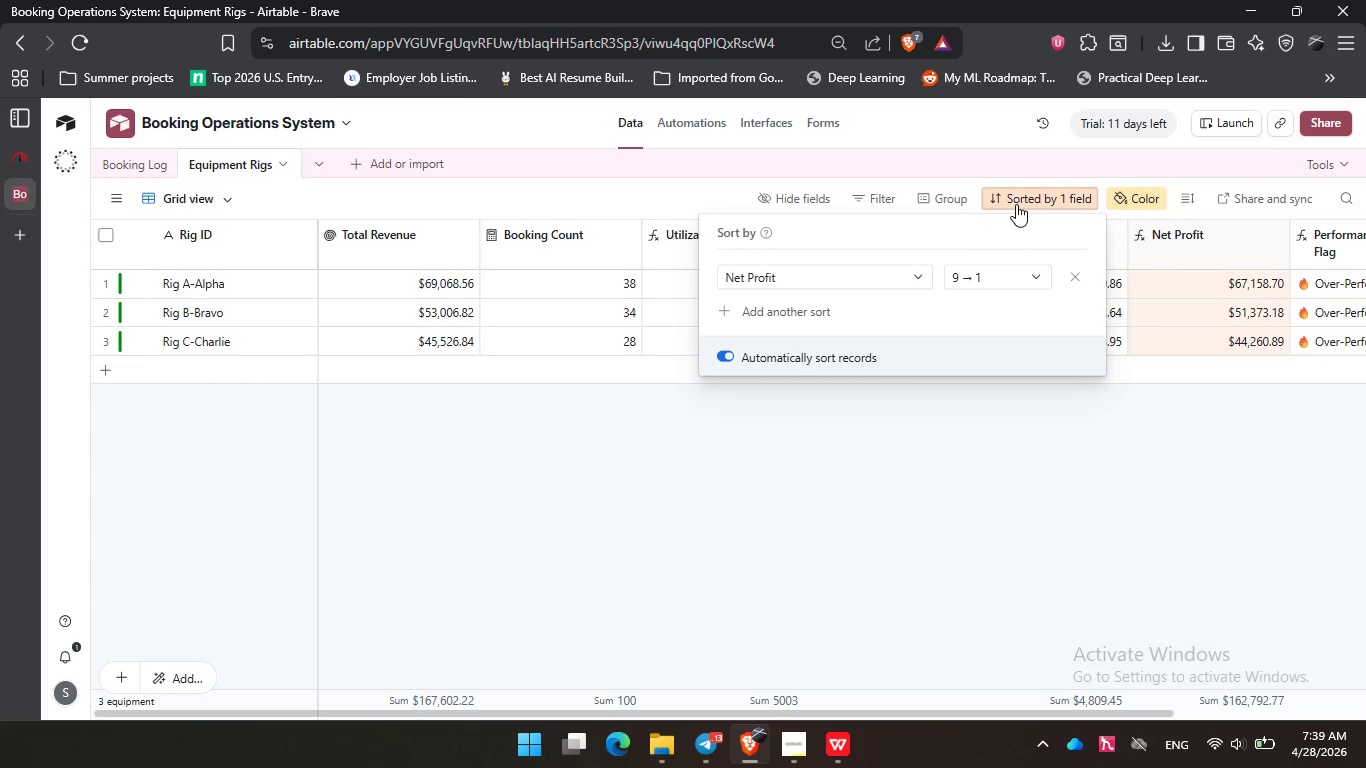 
wait(78.06)
 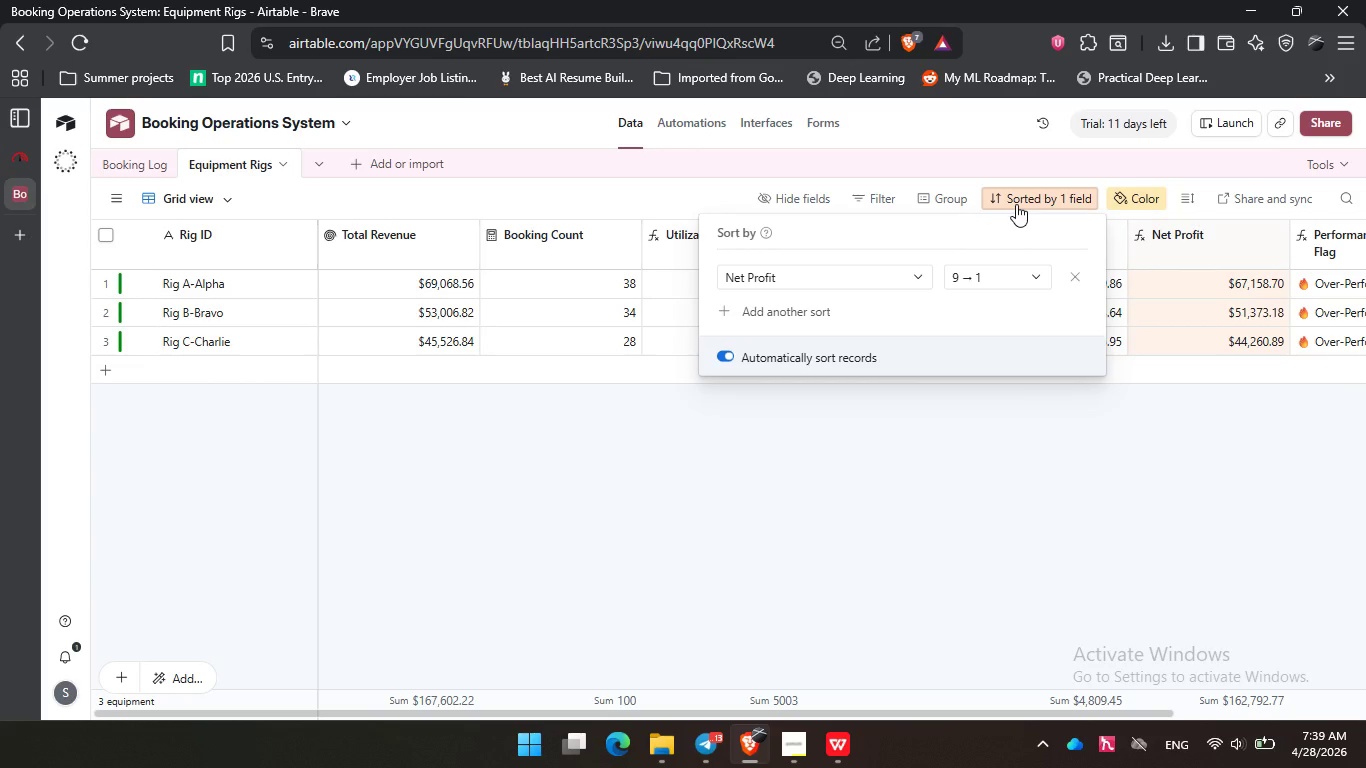 
left_click([135, 164])
 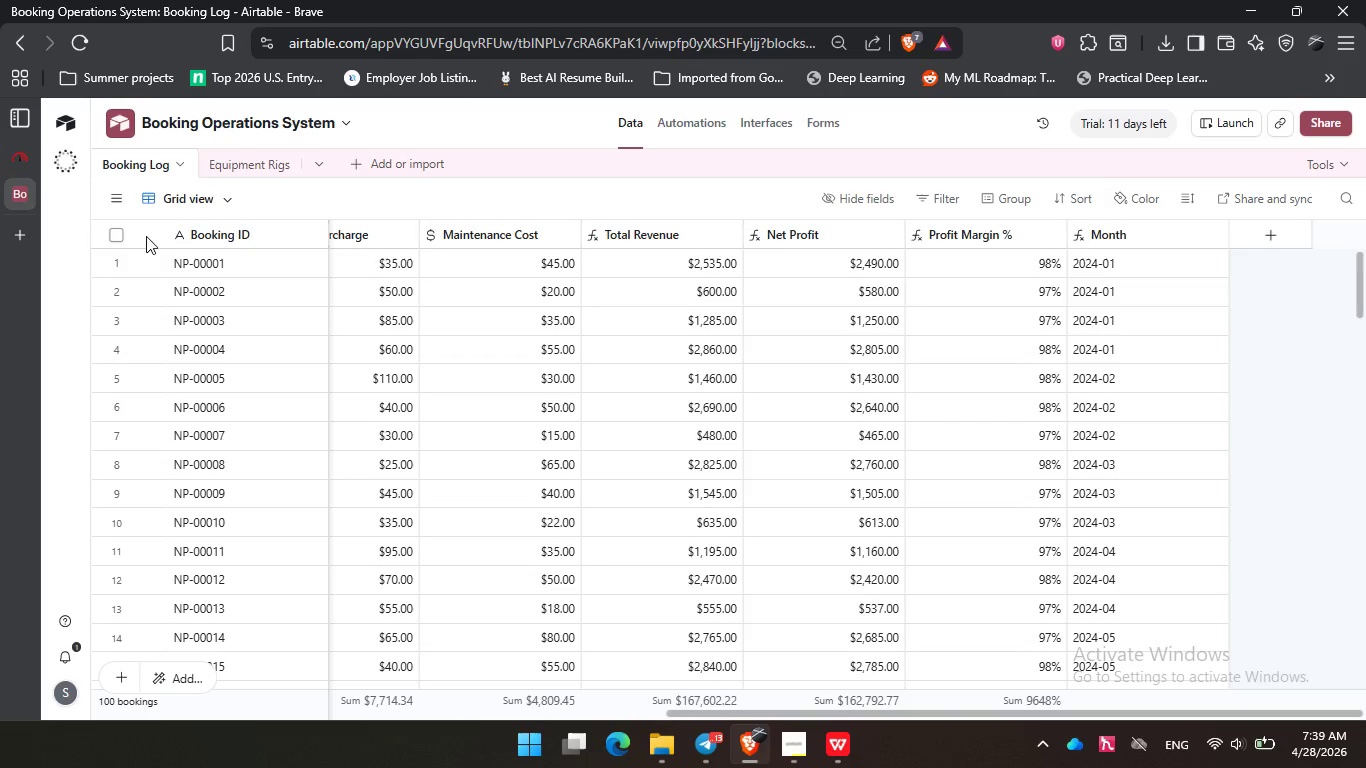 
left_click([120, 203])
 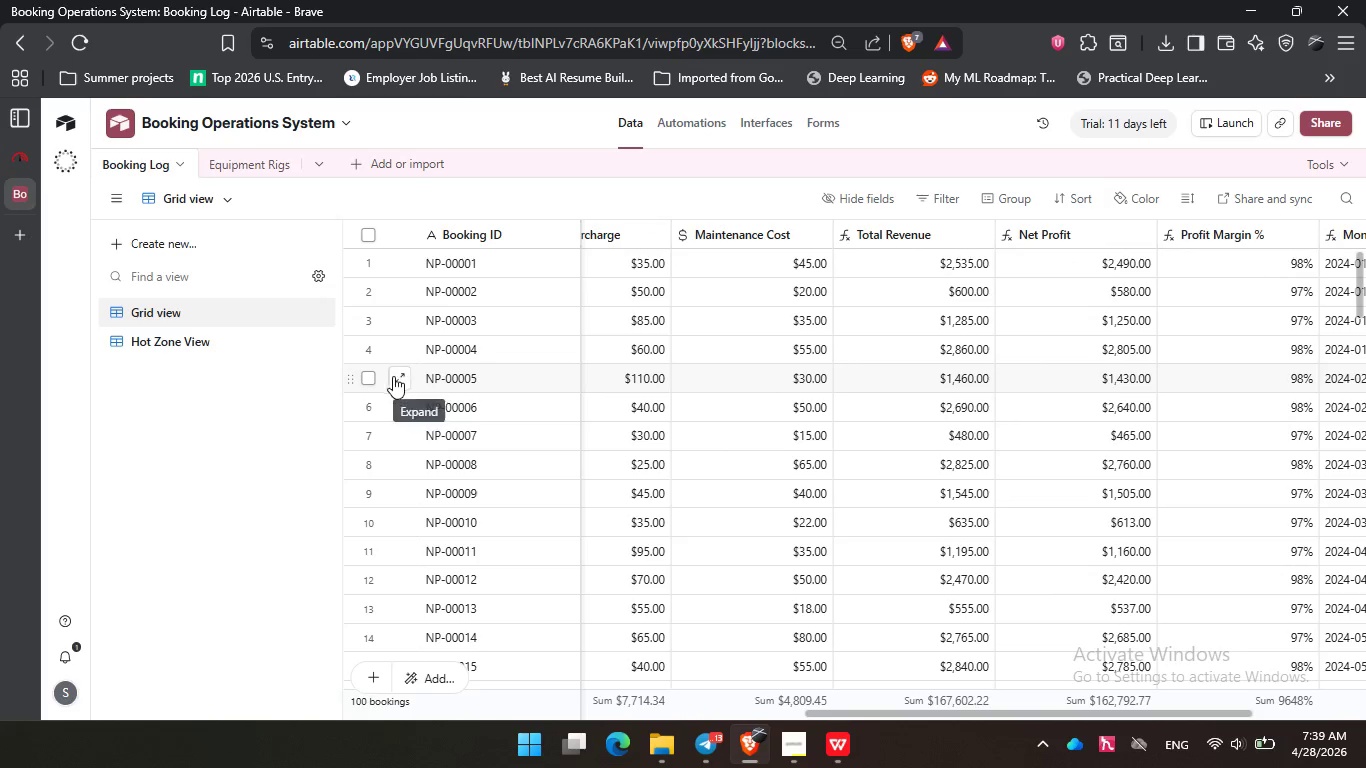 
left_click([104, 198])
 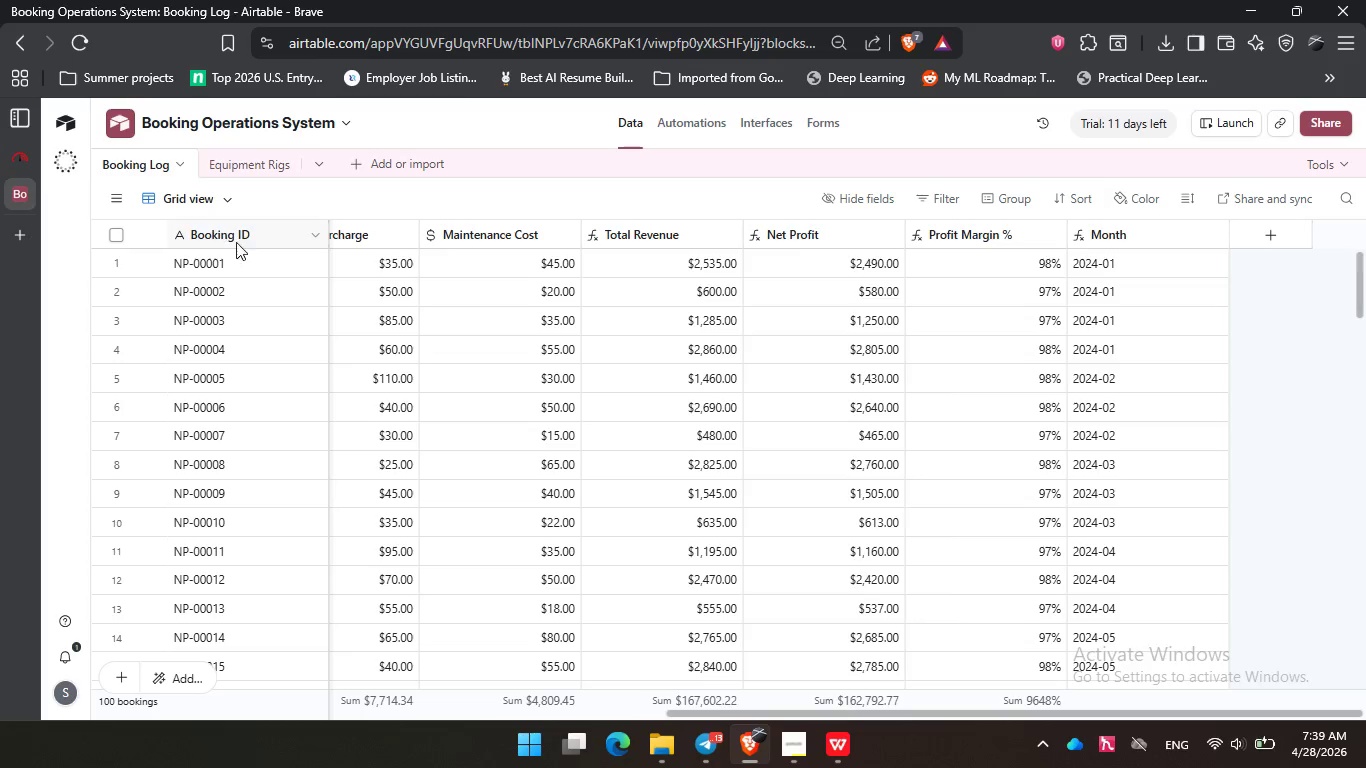 
left_click([531, 353])
 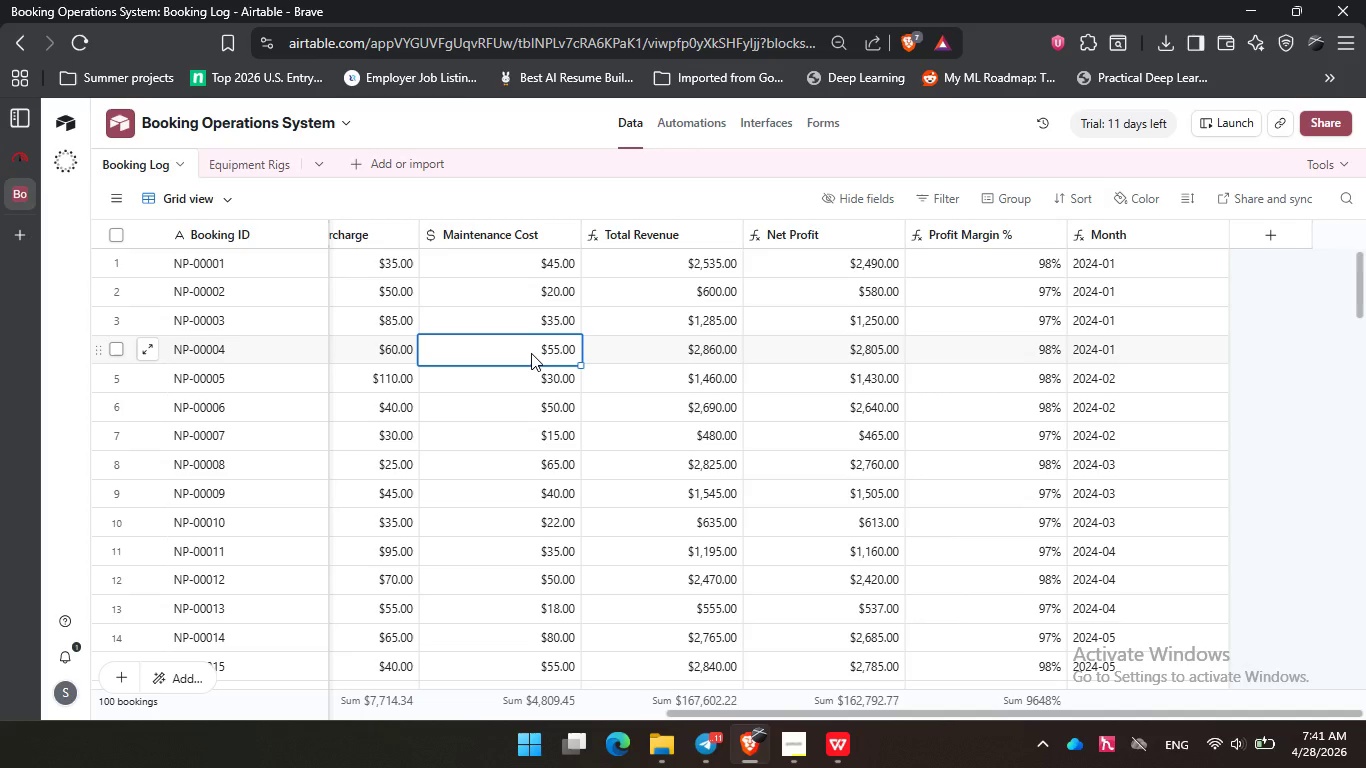 
wait(114.06)
 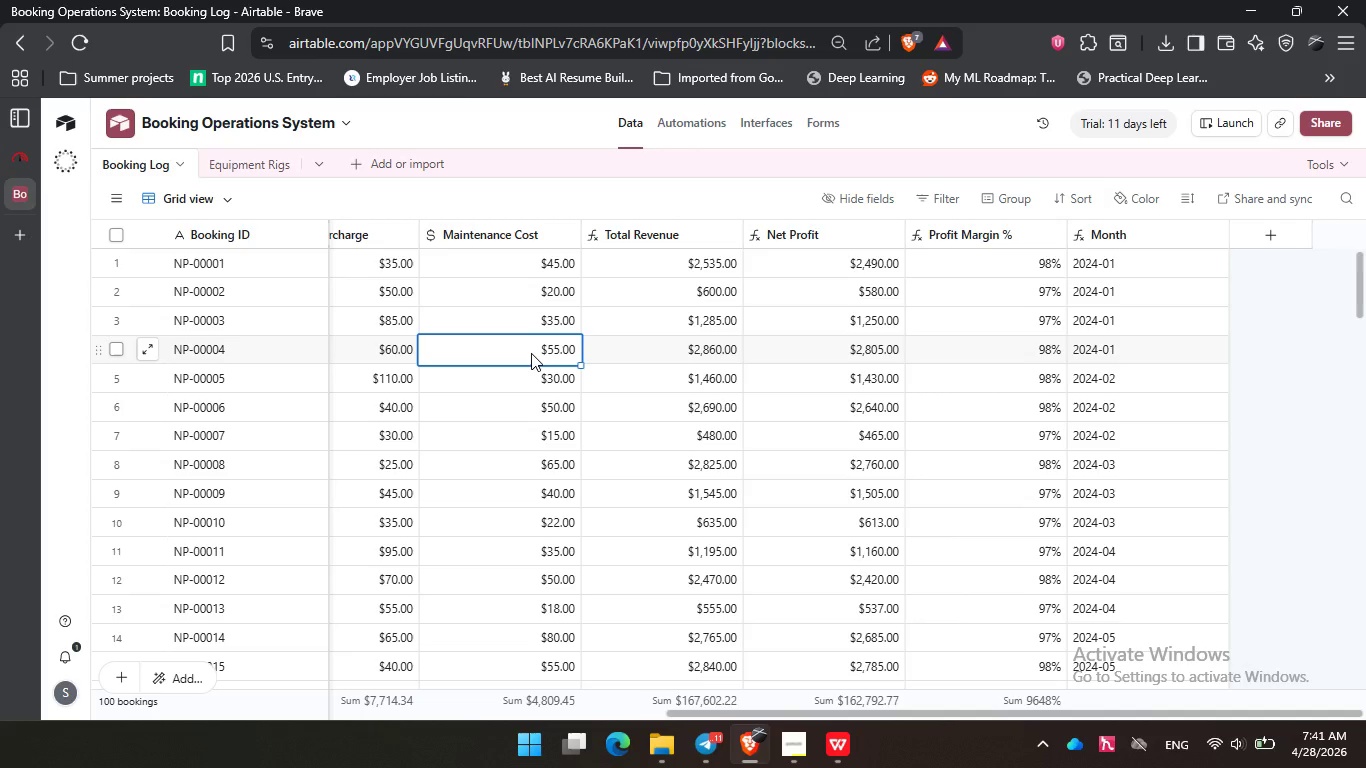 
double_click([1013, 491])
 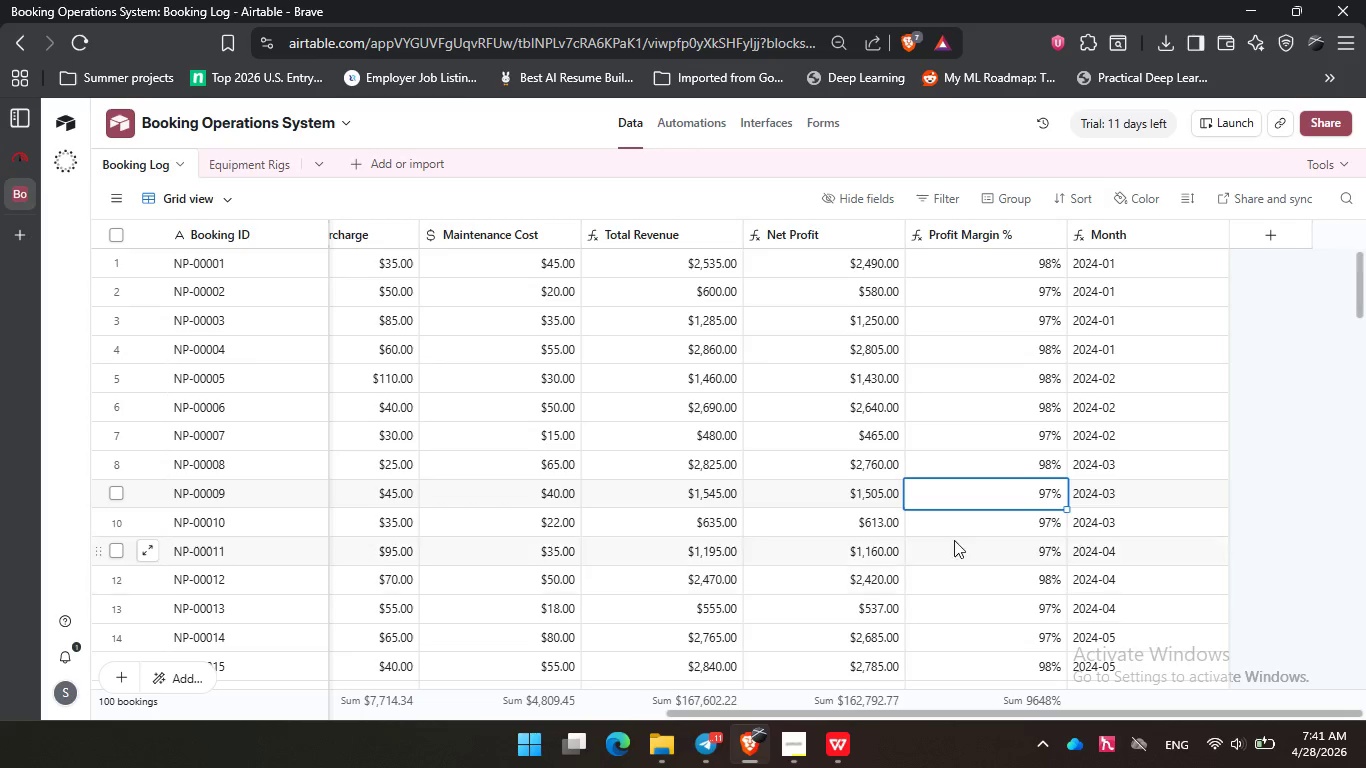 
scroll: coordinate [802, 460], scroll_direction: down, amount: 7.0
 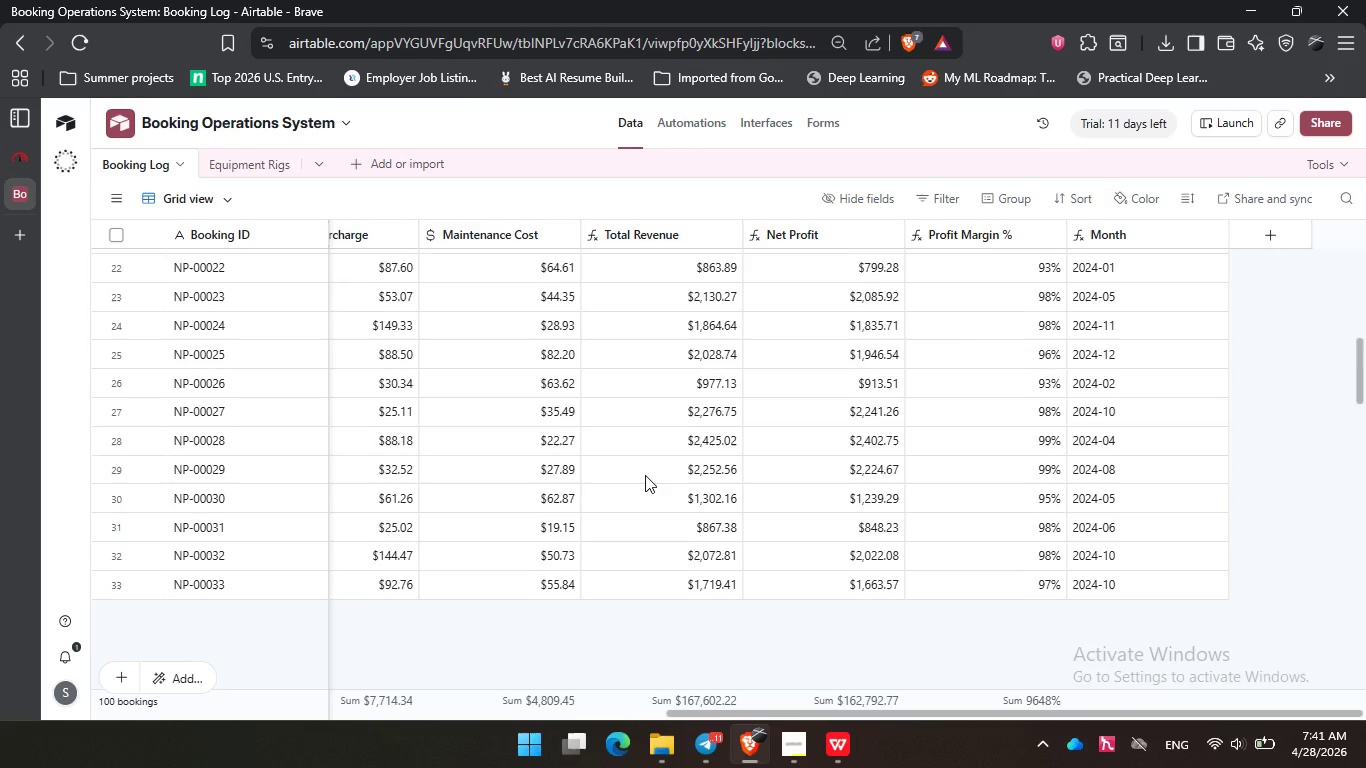 
left_click([645, 475])
 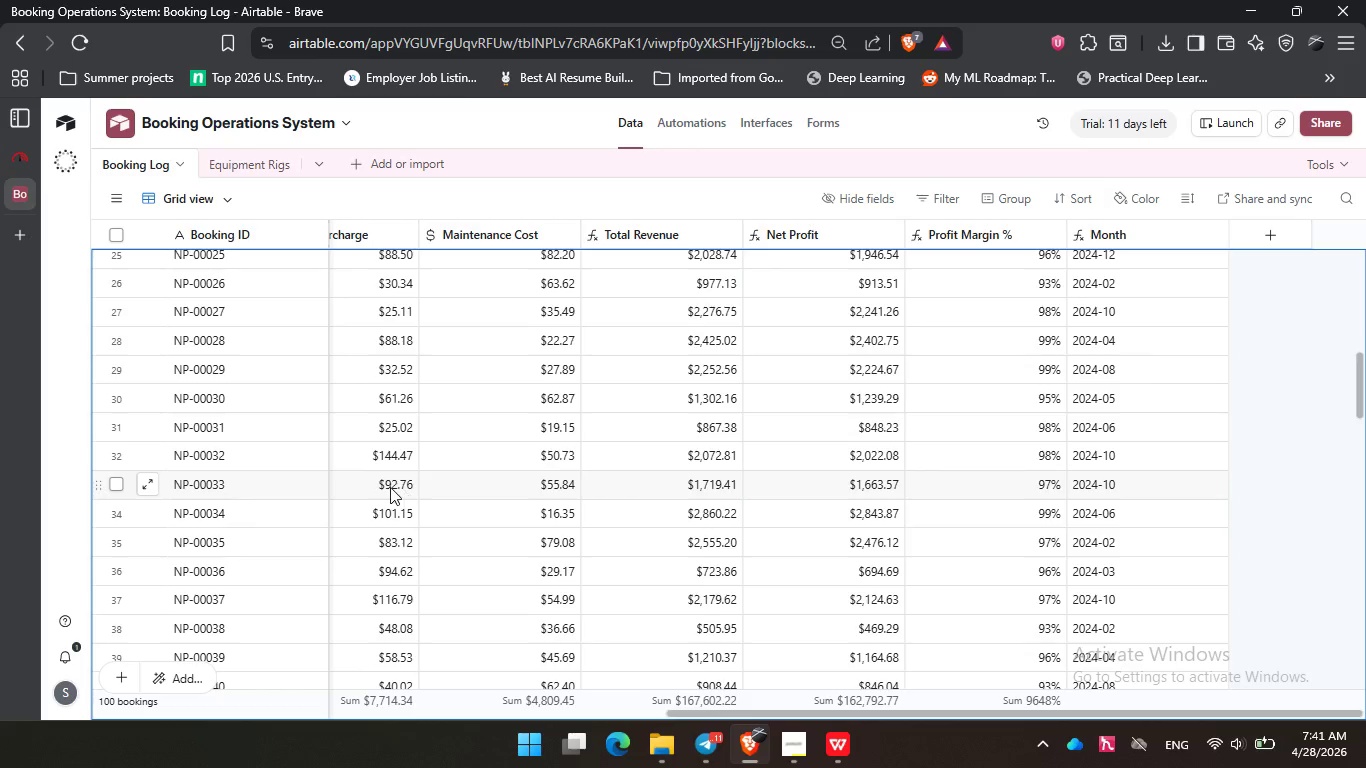 
scroll: coordinate [388, 492], scroll_direction: down, amount: 19.0
 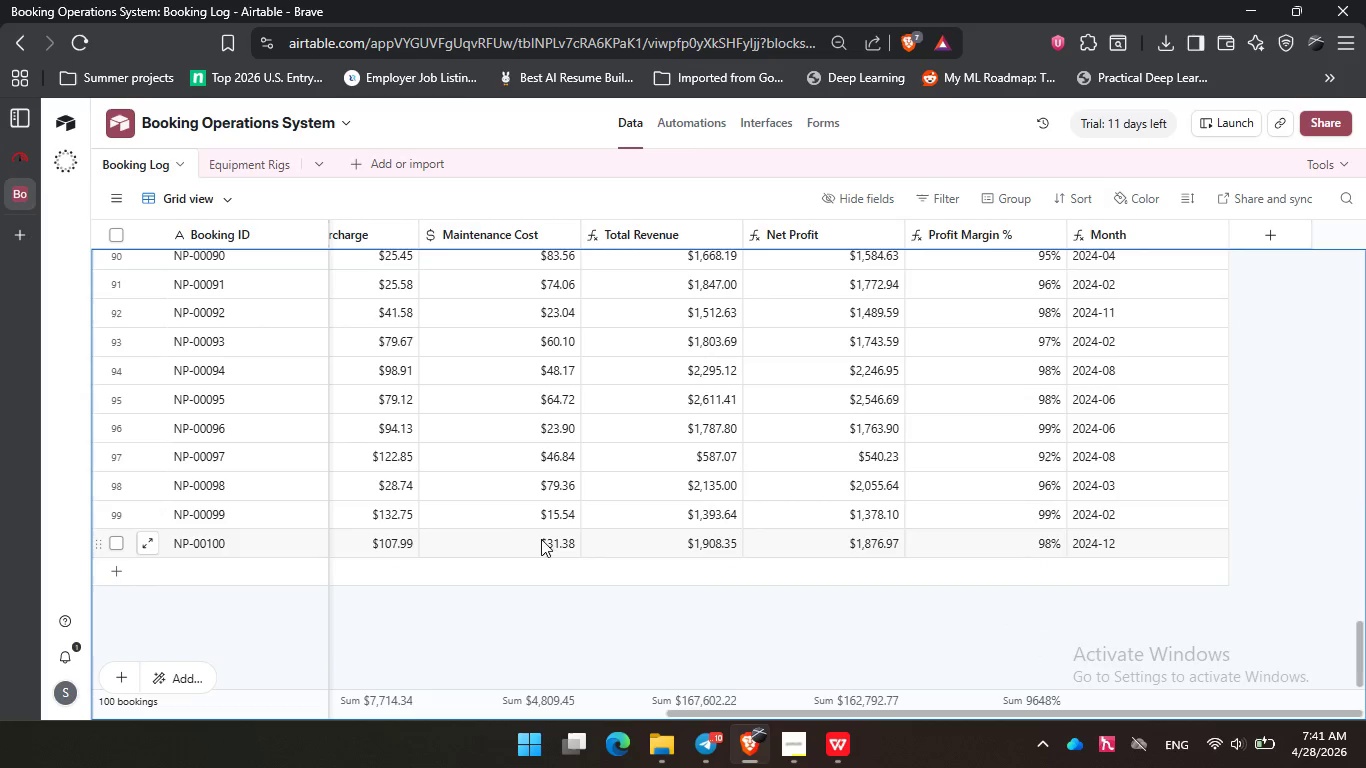 
left_click([568, 542])
 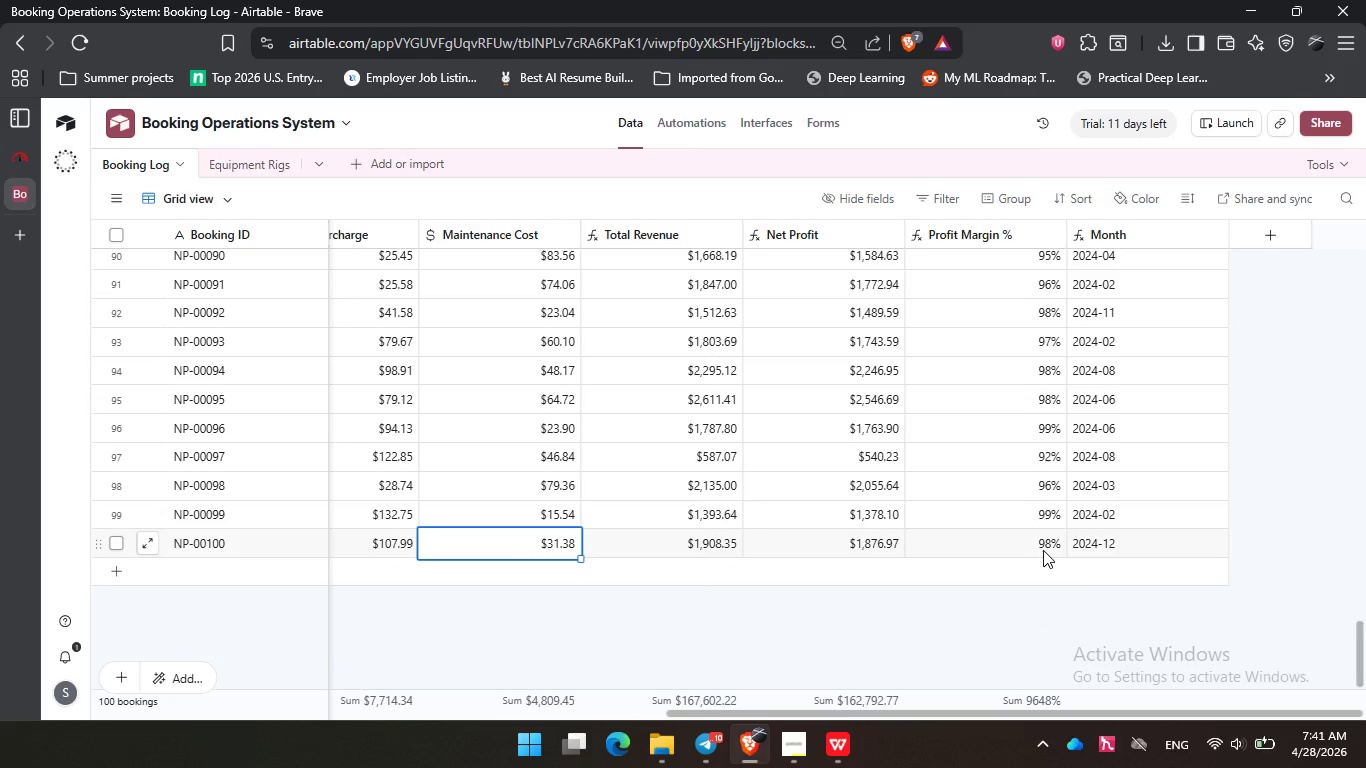 
left_click([1044, 550])
 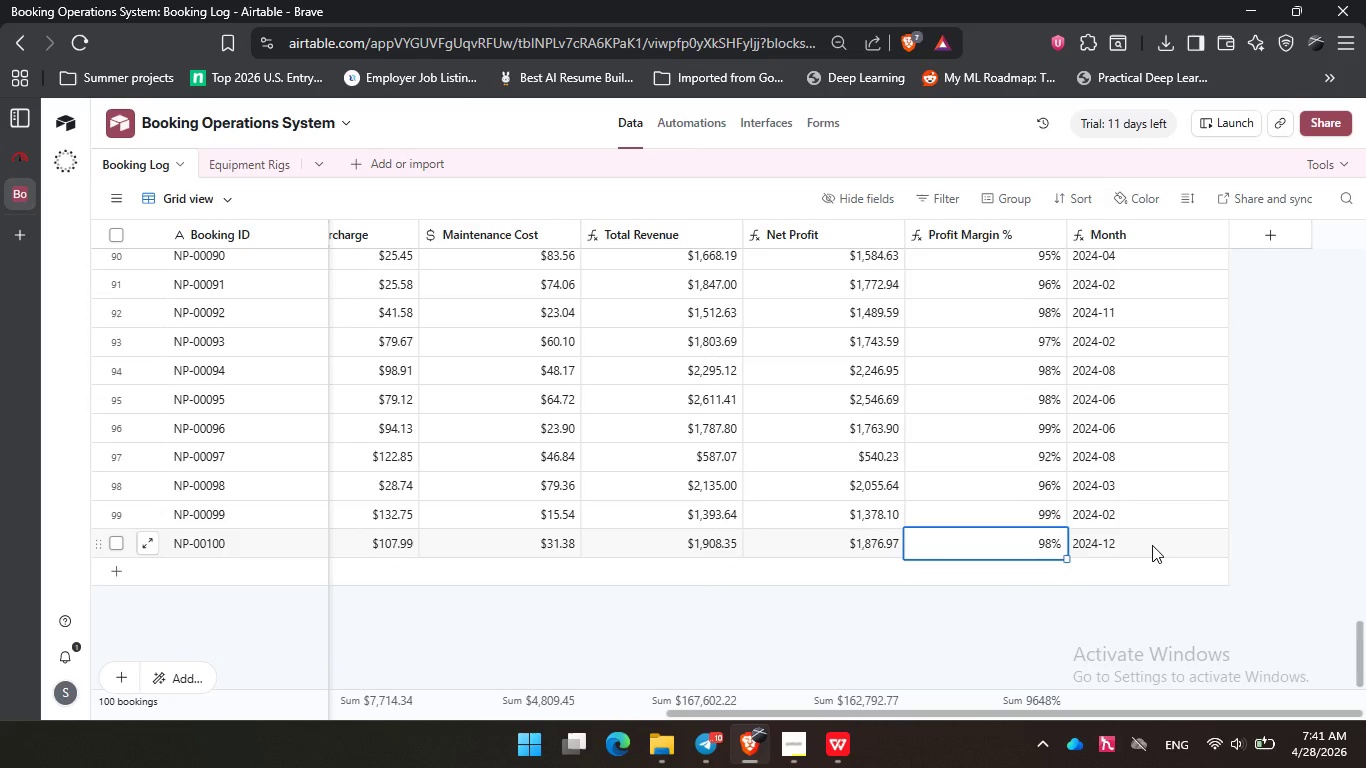 
left_click([1152, 545])
 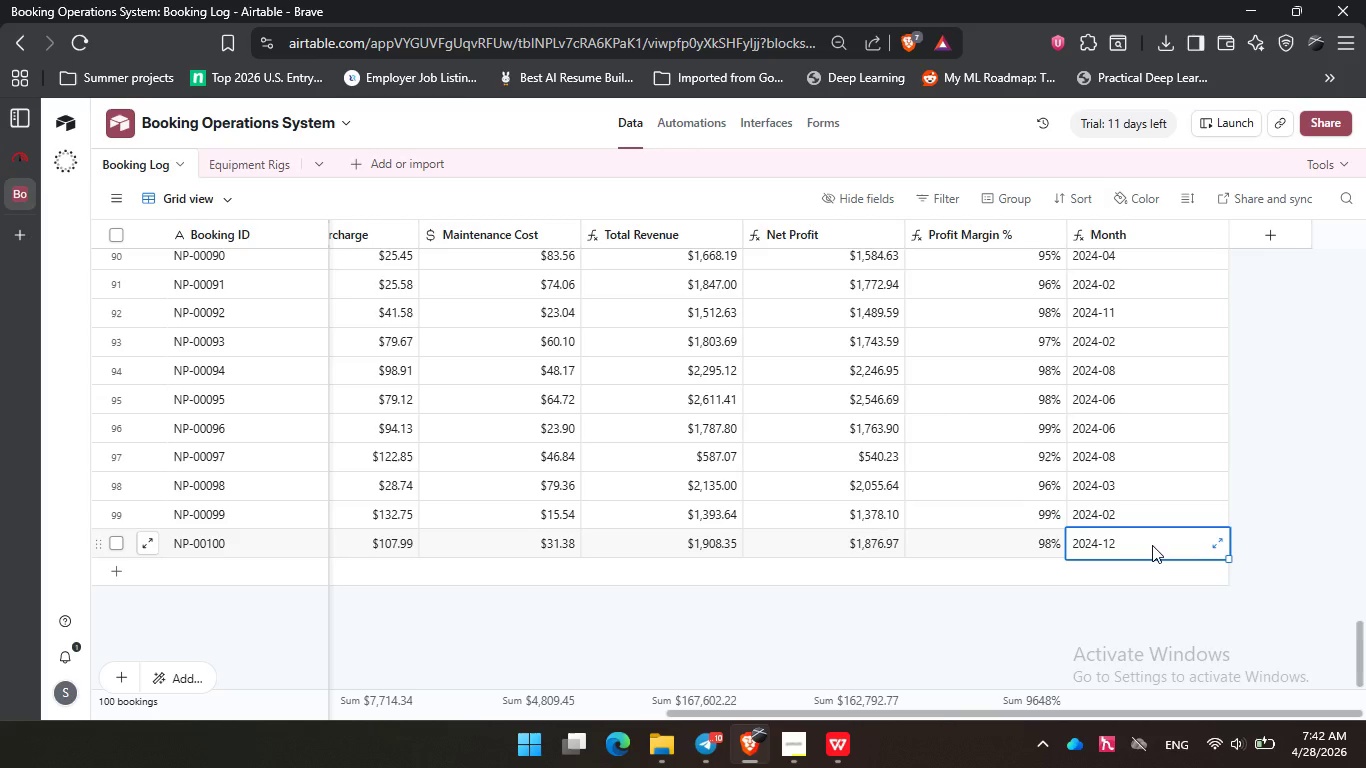 
wait(29.19)
 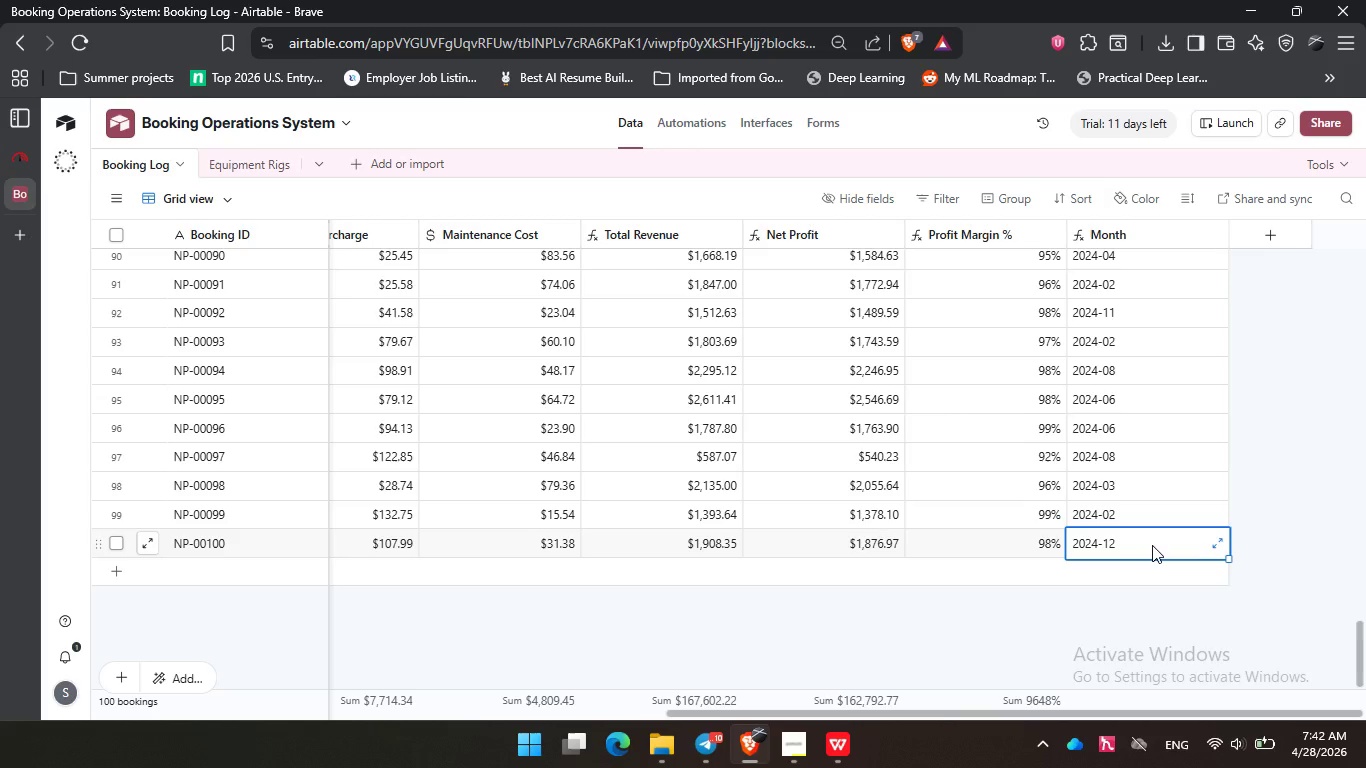 
left_click([784, 370])
 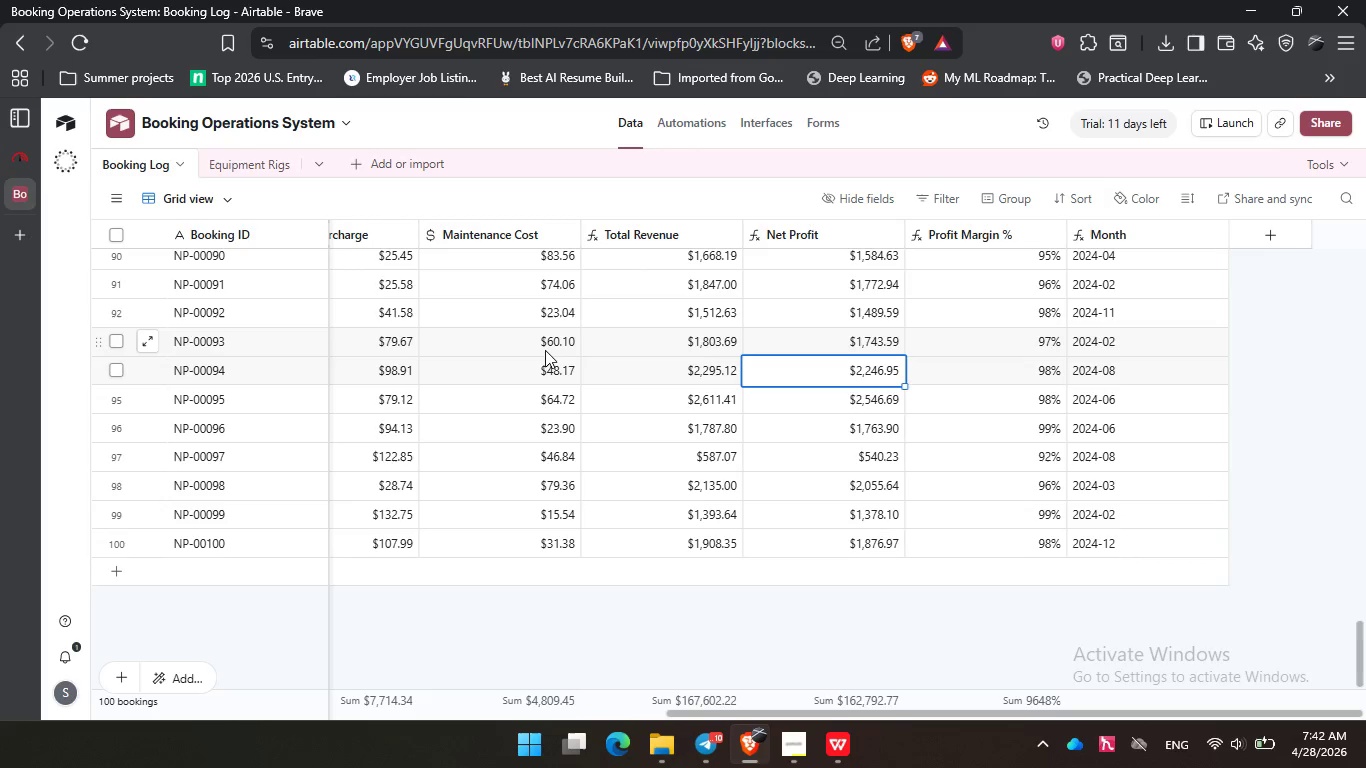 
left_click([545, 350])
 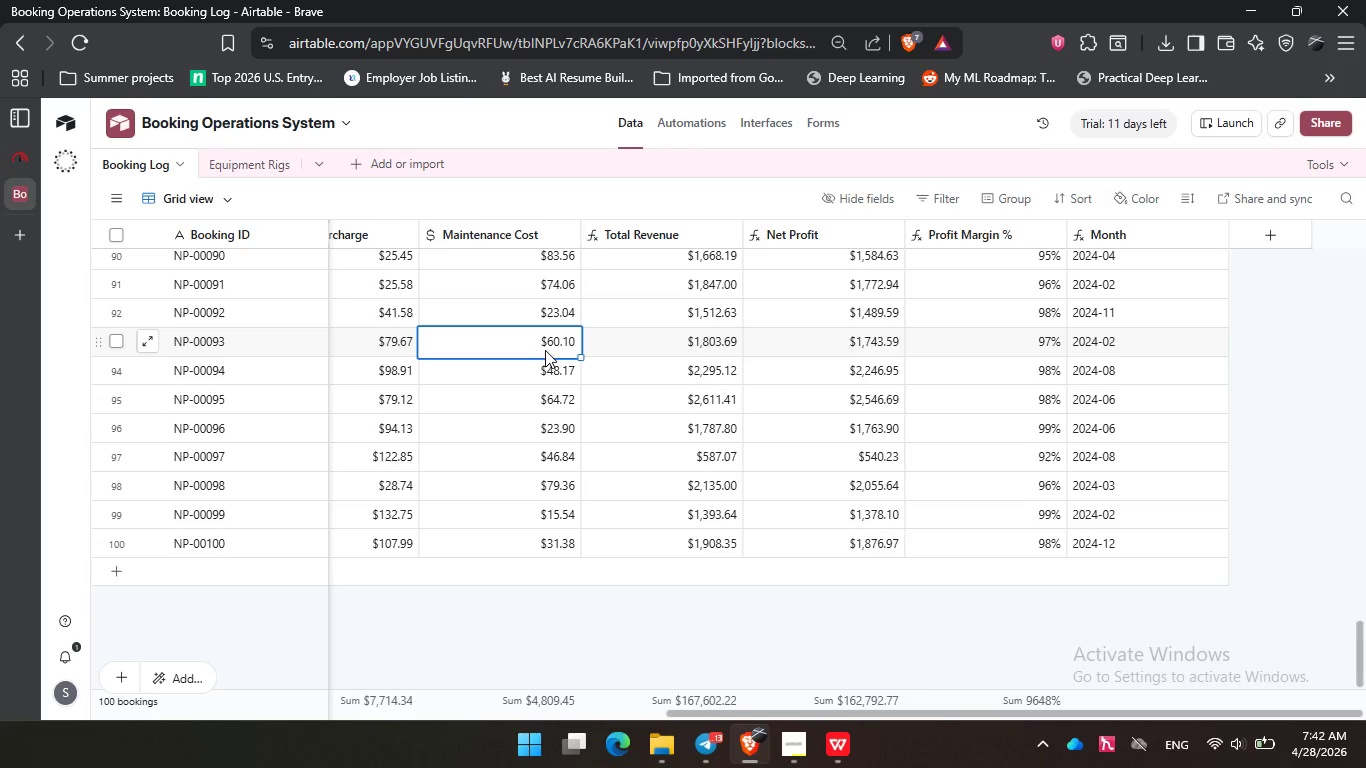 
wait(38.52)
 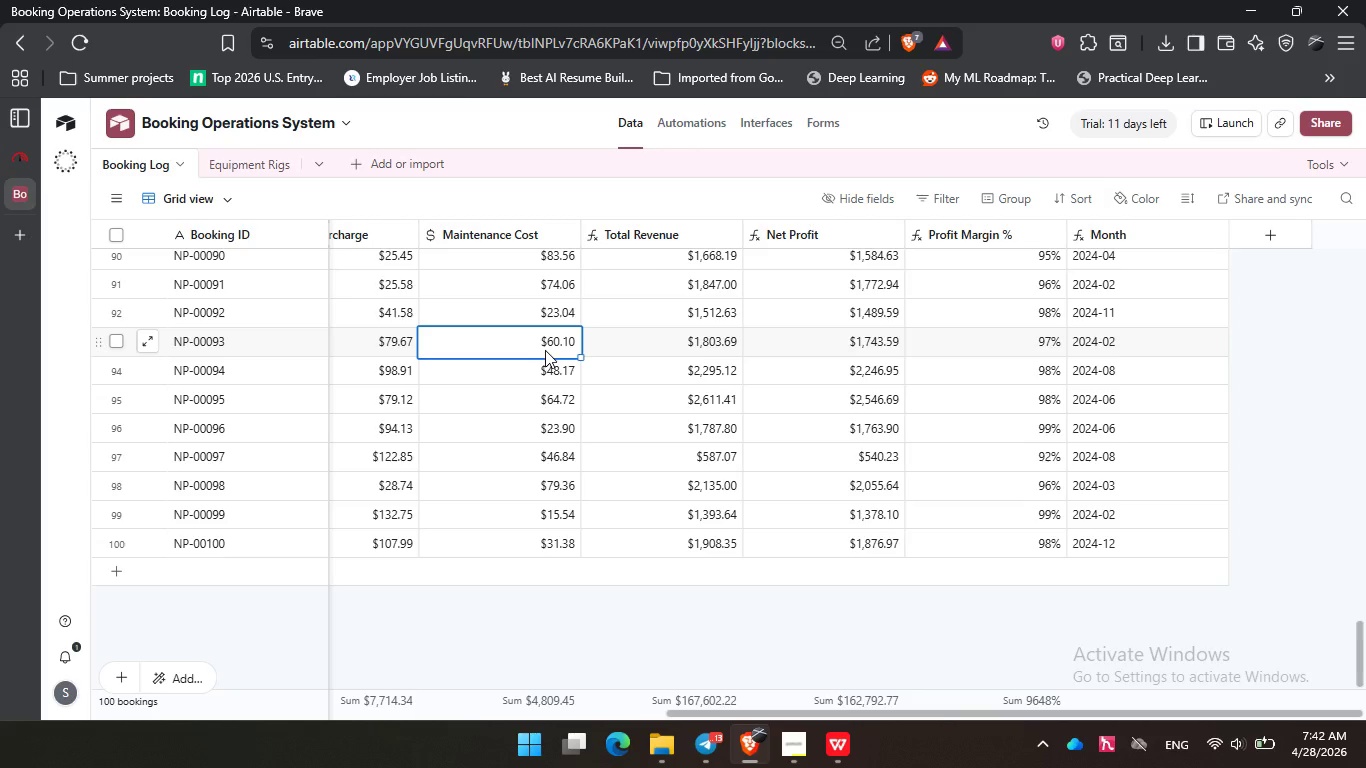 
left_click([732, 412])
 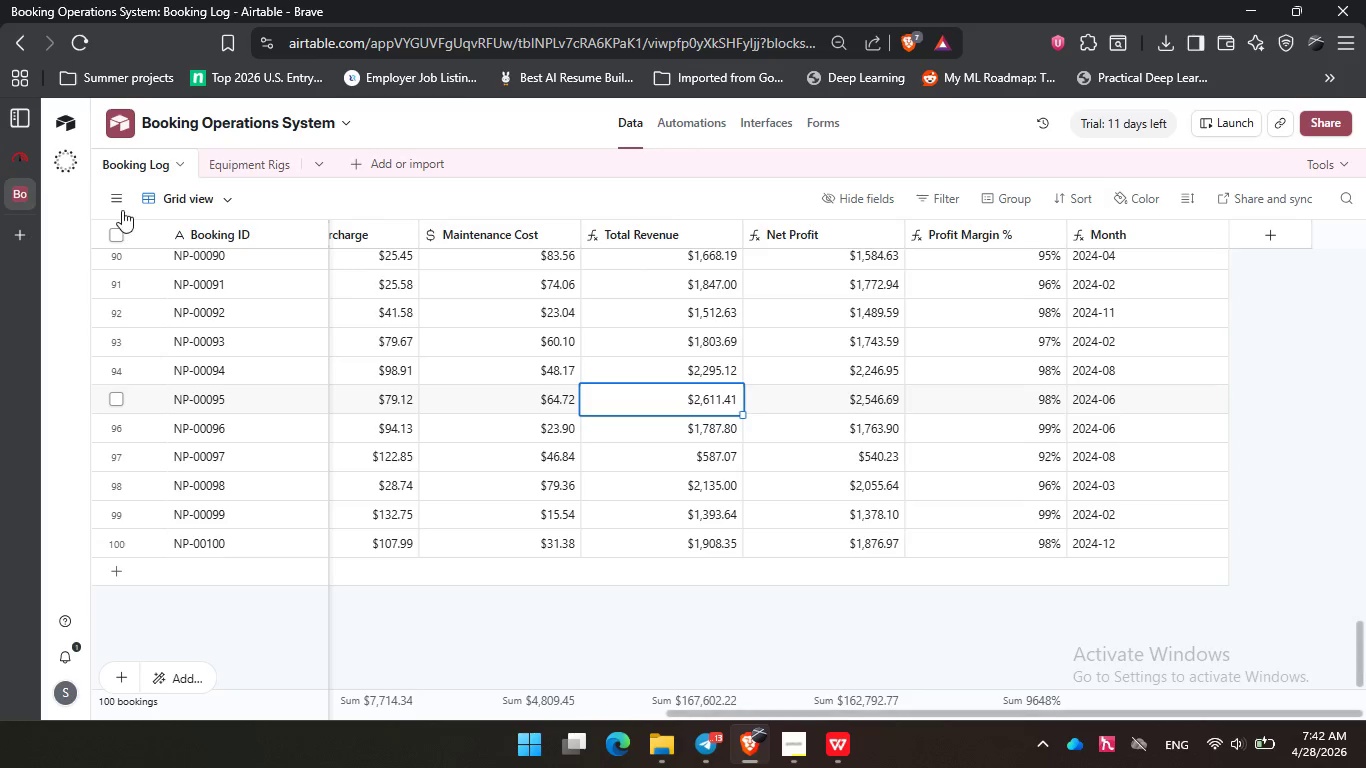 
left_click([122, 208])
 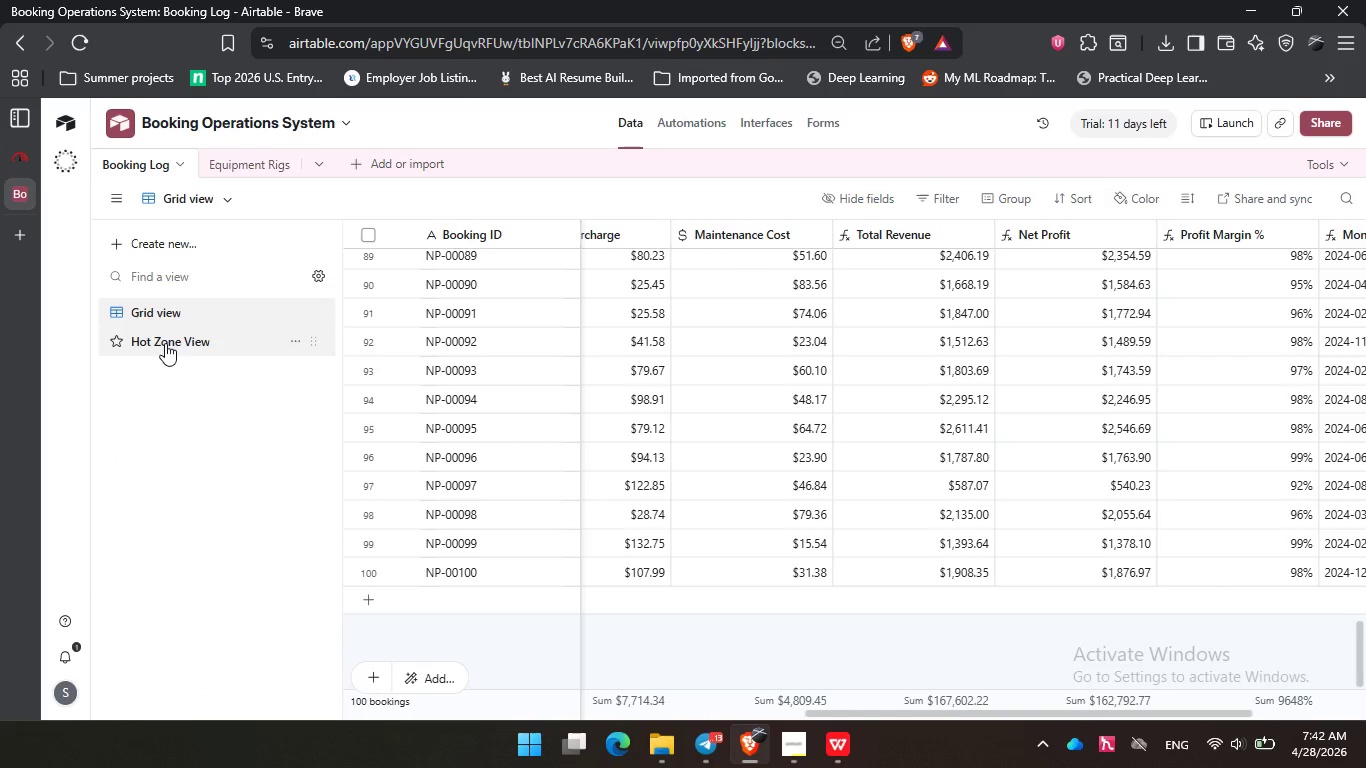 
left_click([165, 344])
 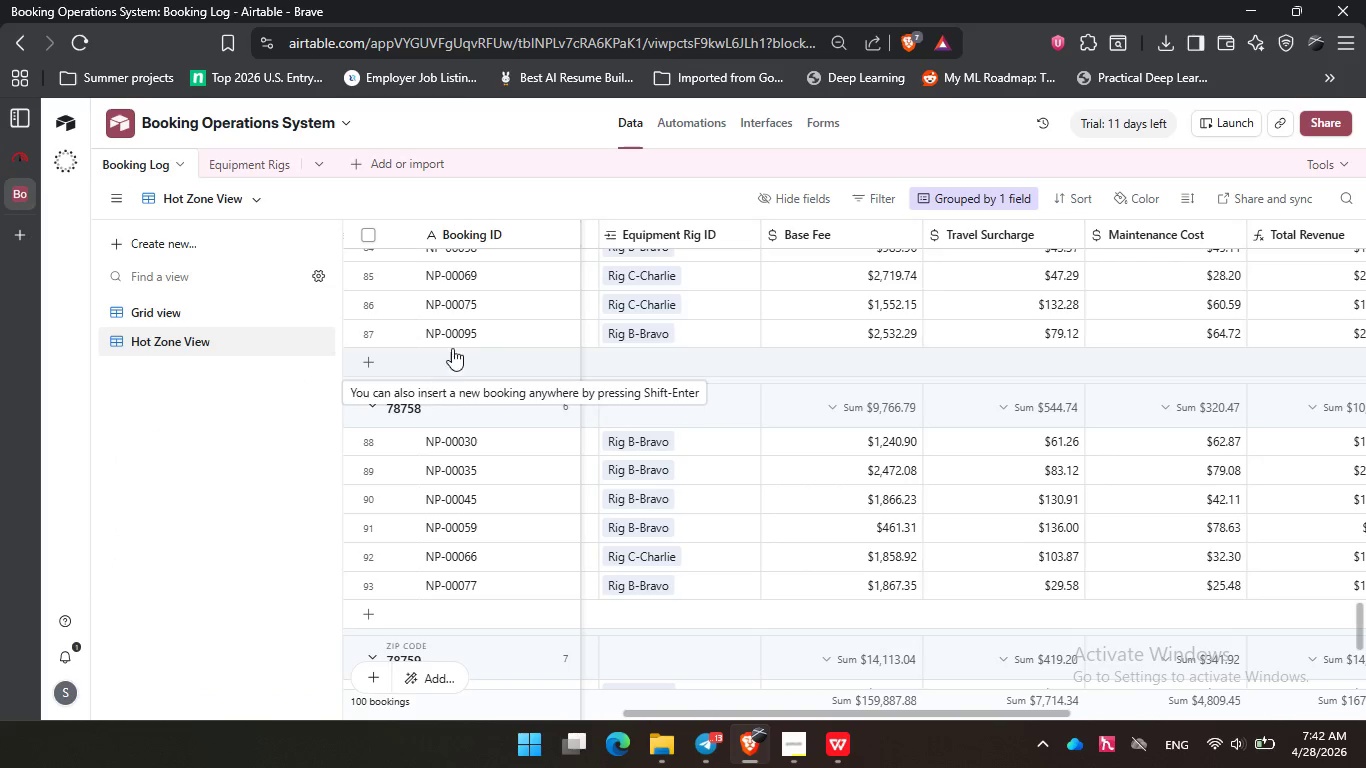 
wait(6.01)
 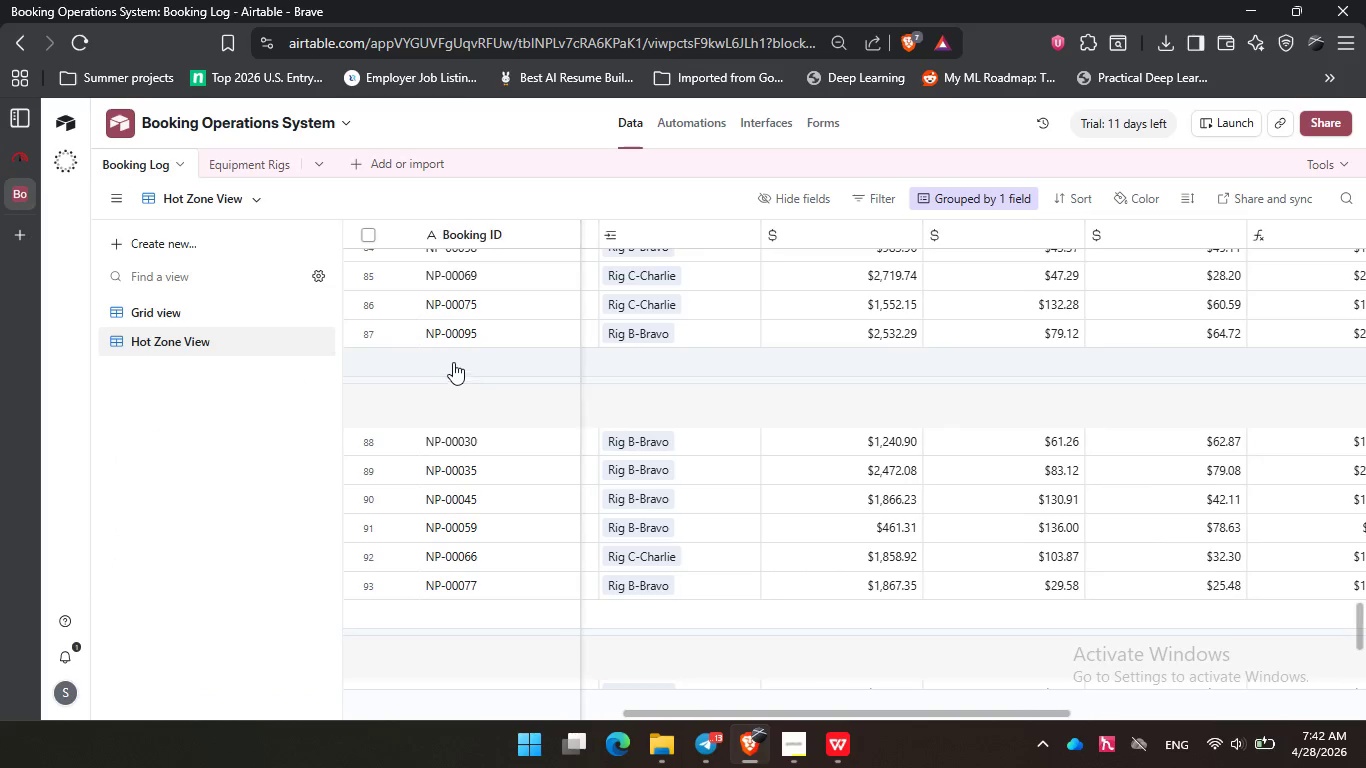 
left_click([120, 198])
 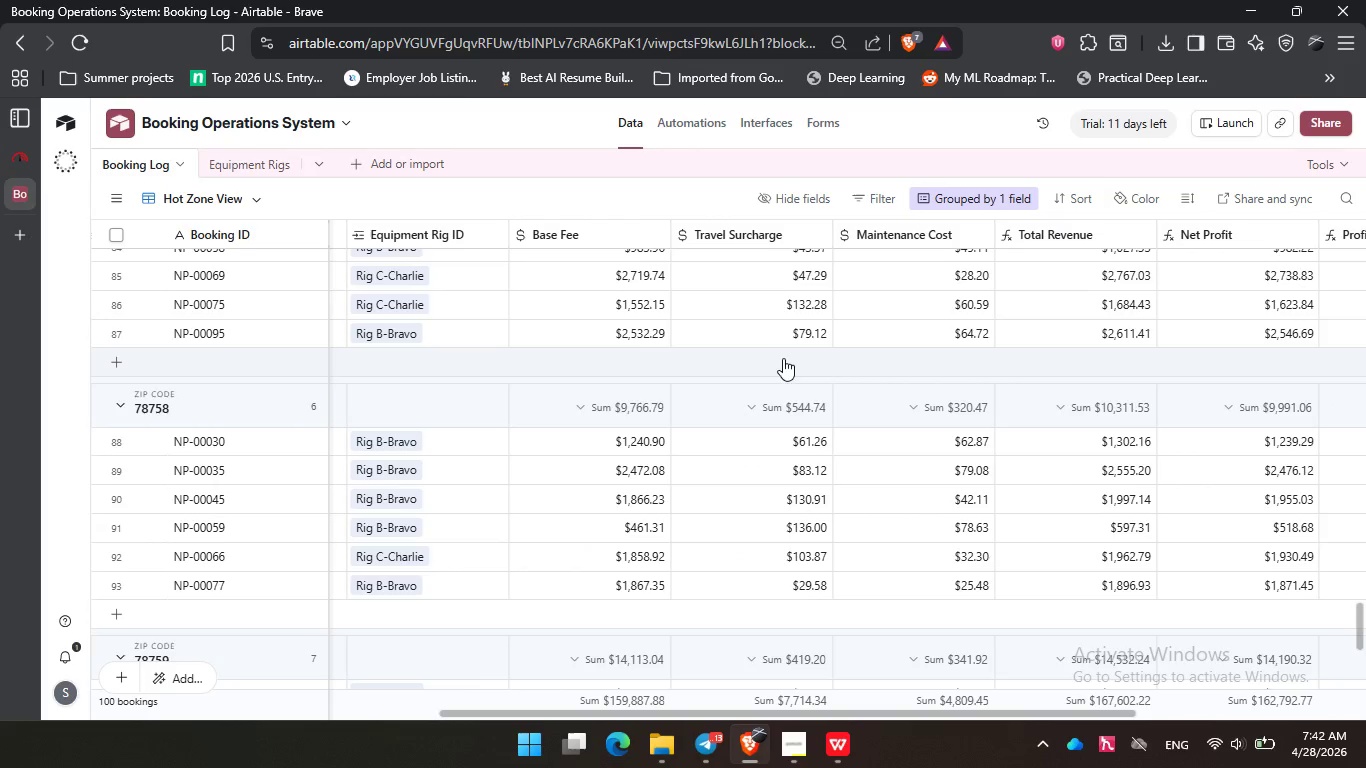 
scroll: coordinate [826, 372], scroll_direction: down, amount: 5.0
 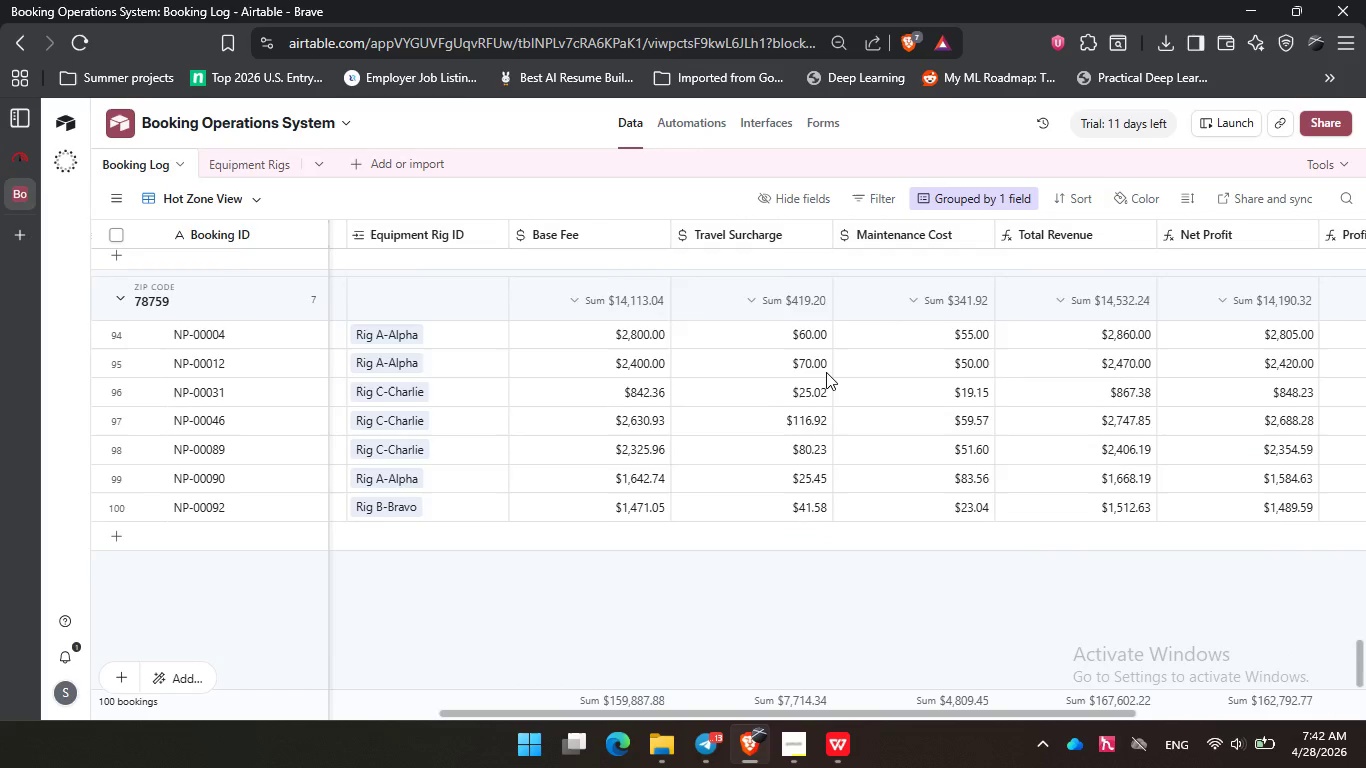 
scroll: coordinate [826, 372], scroll_direction: up, amount: 13.0
 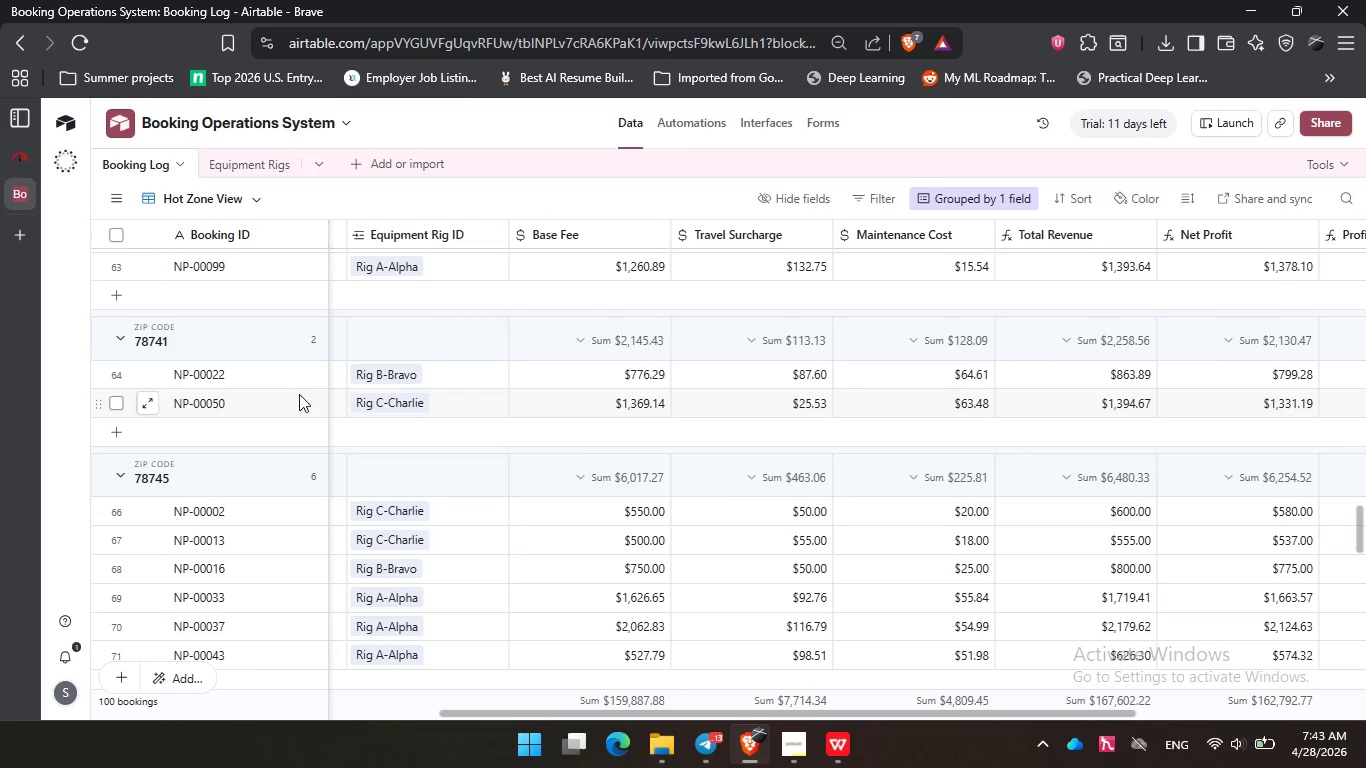 
left_click([288, 396])
 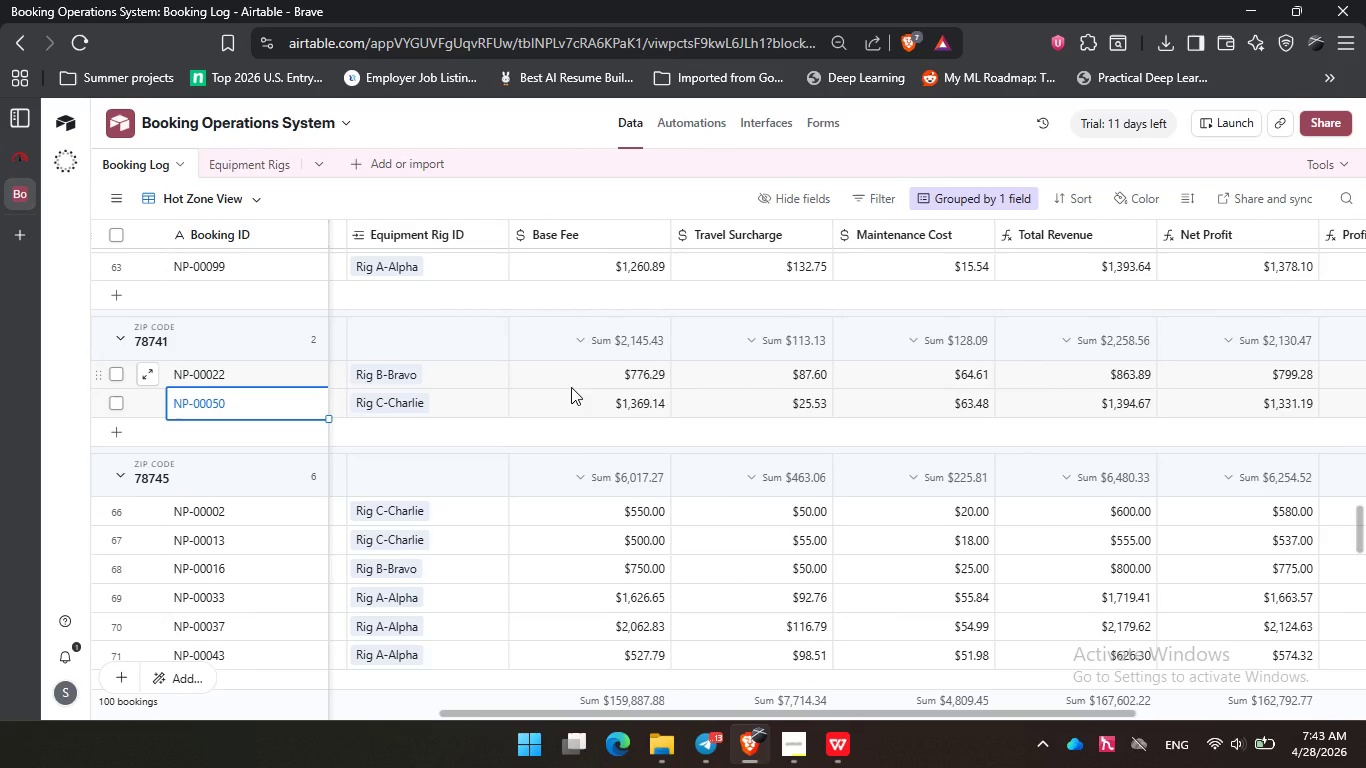 
scroll: coordinate [571, 387], scroll_direction: up, amount: 24.0
 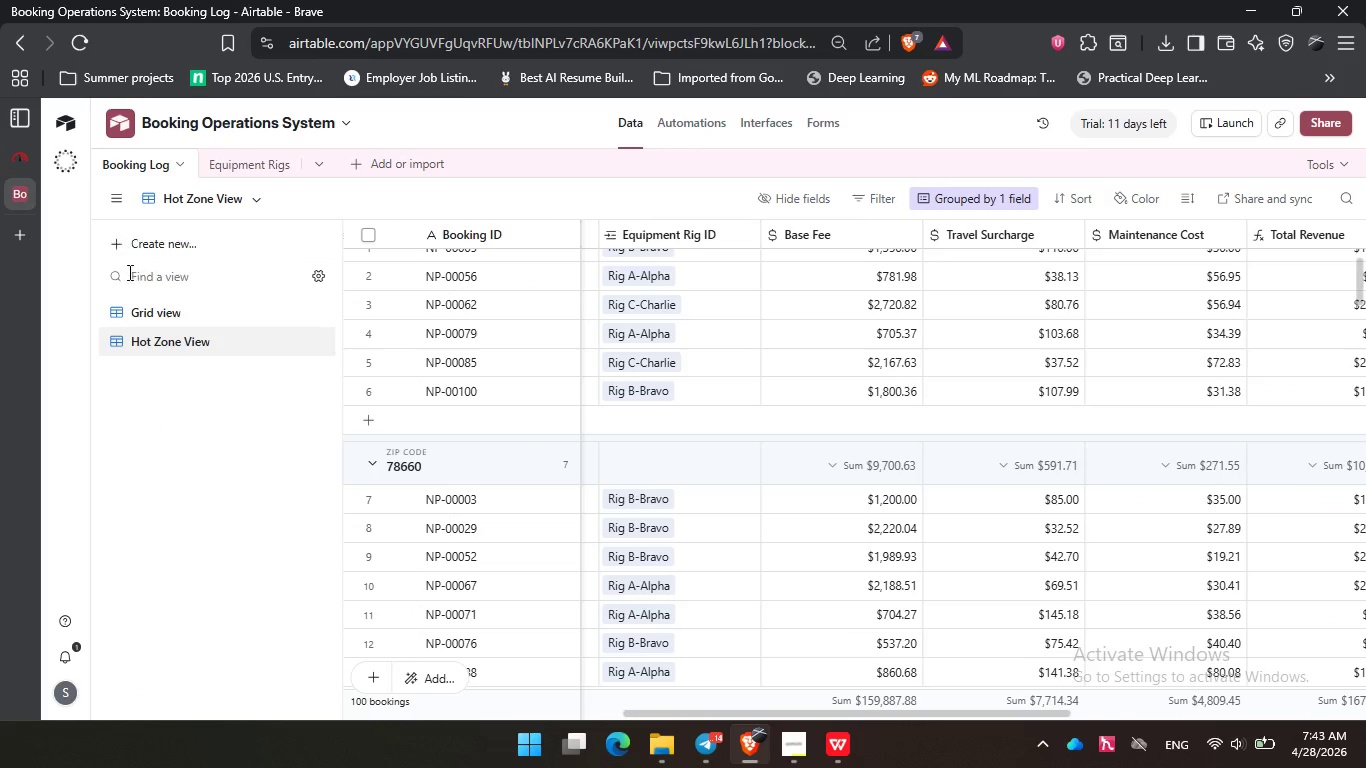 
left_click([229, 155])
 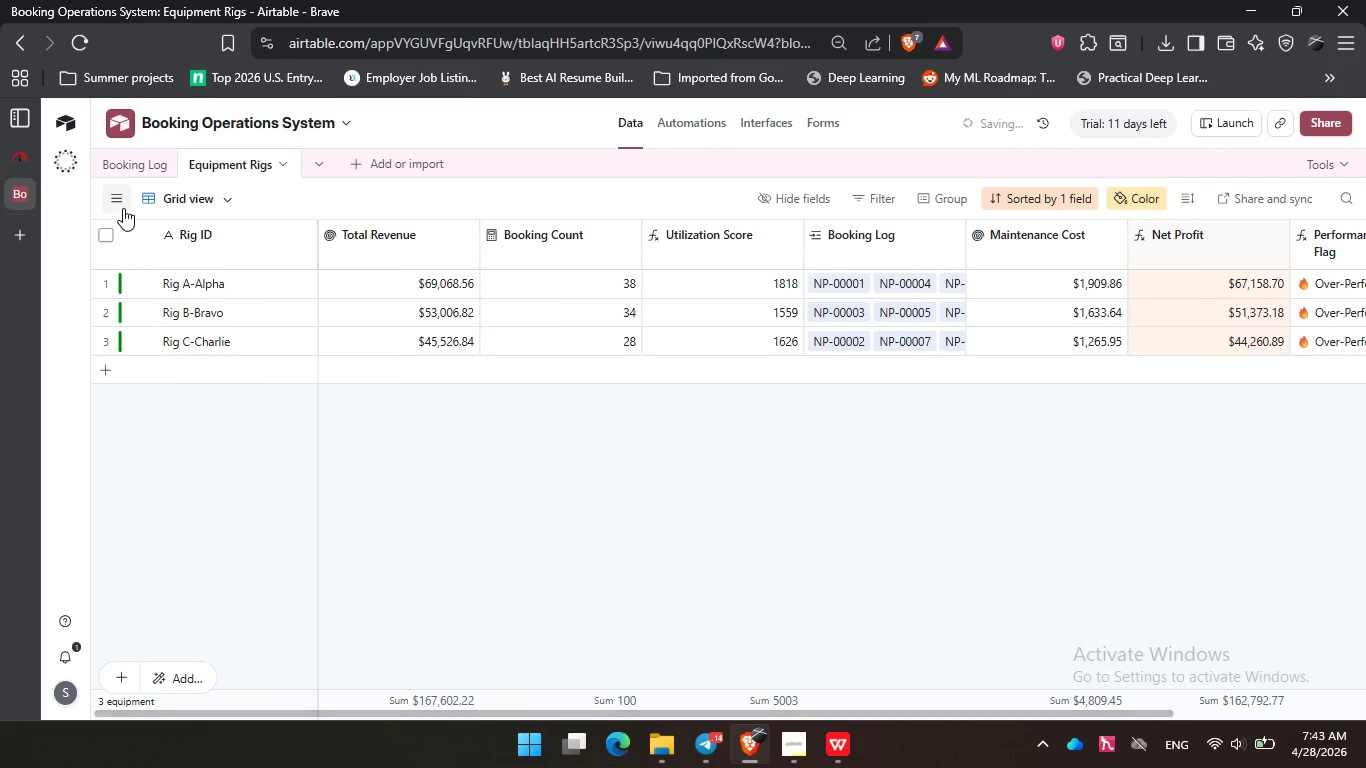 
mouse_move([150, 299])
 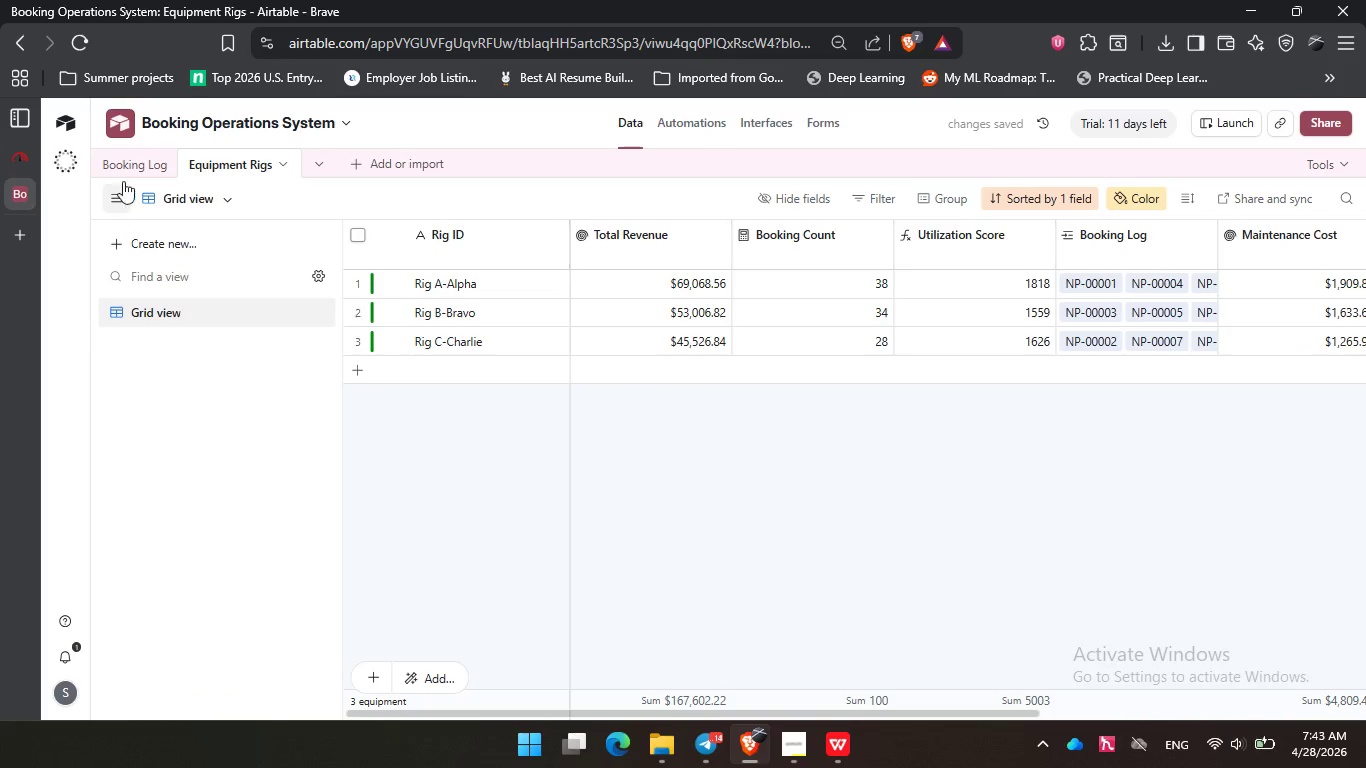 
left_click([123, 173])
 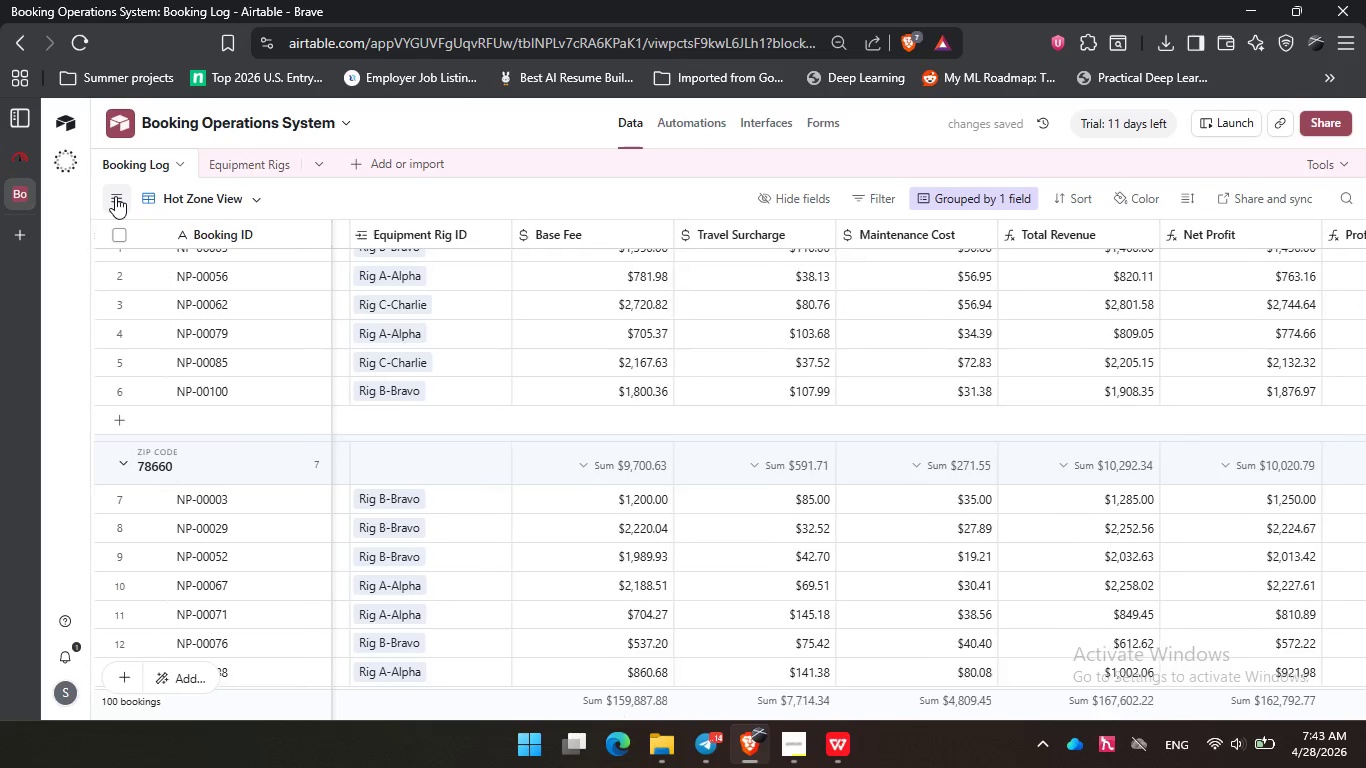 
left_click([166, 318])
 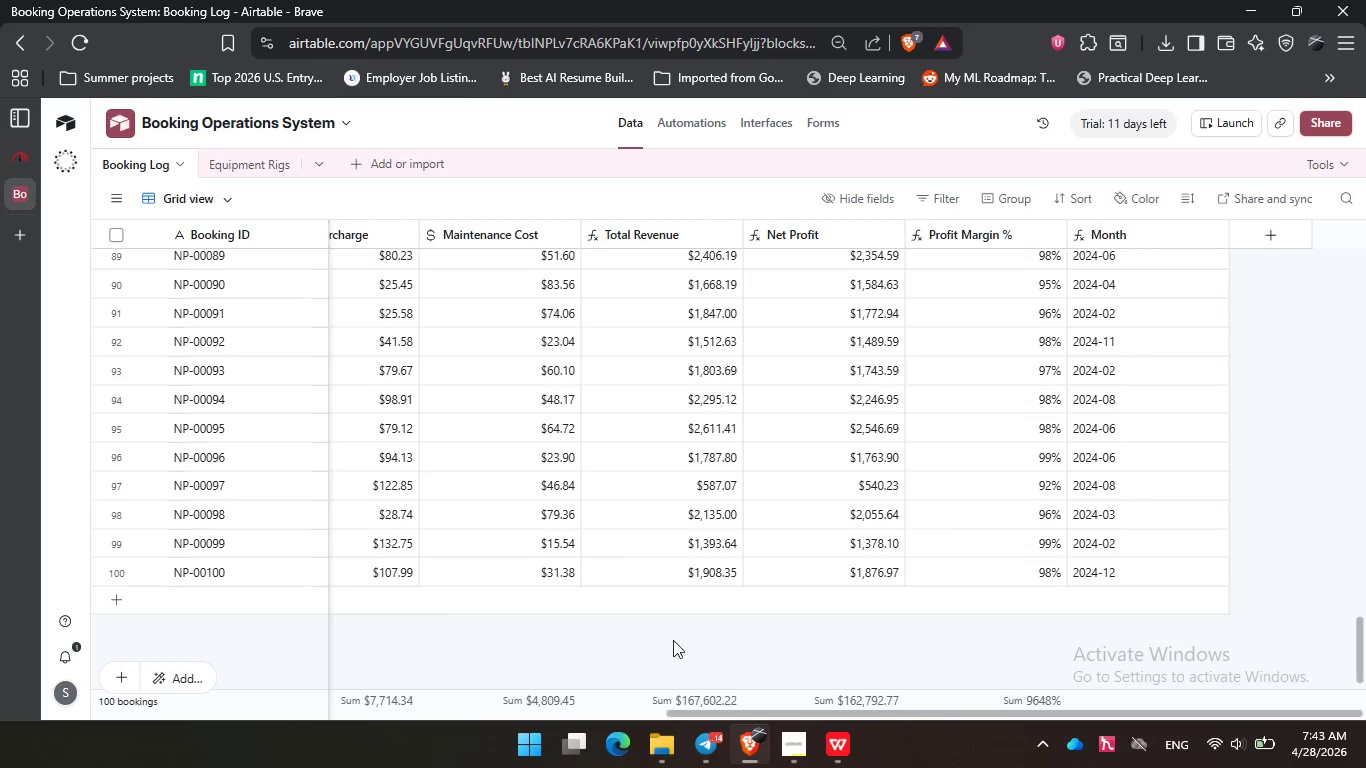 
scroll: coordinate [779, 593], scroll_direction: up, amount: 37.0
 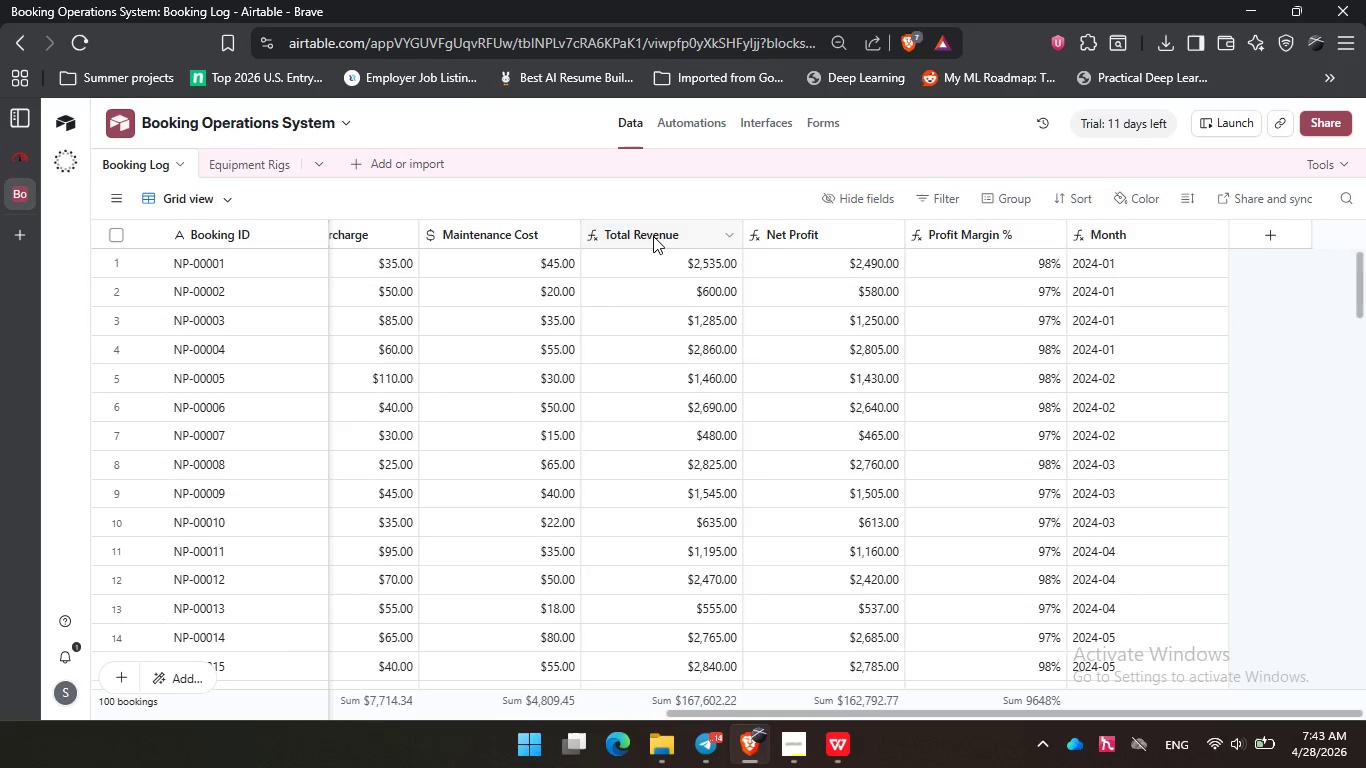 
double_click([653, 236])
 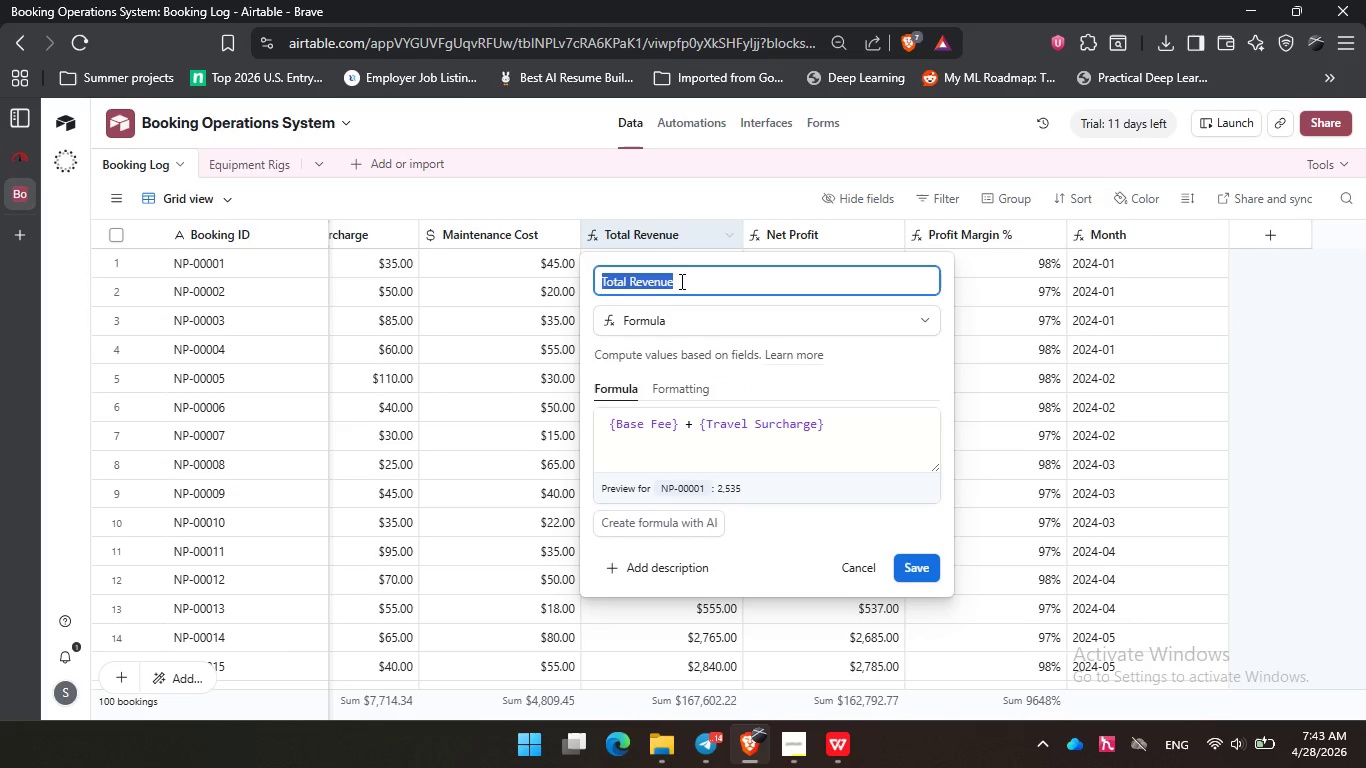 
left_click([687, 281])
 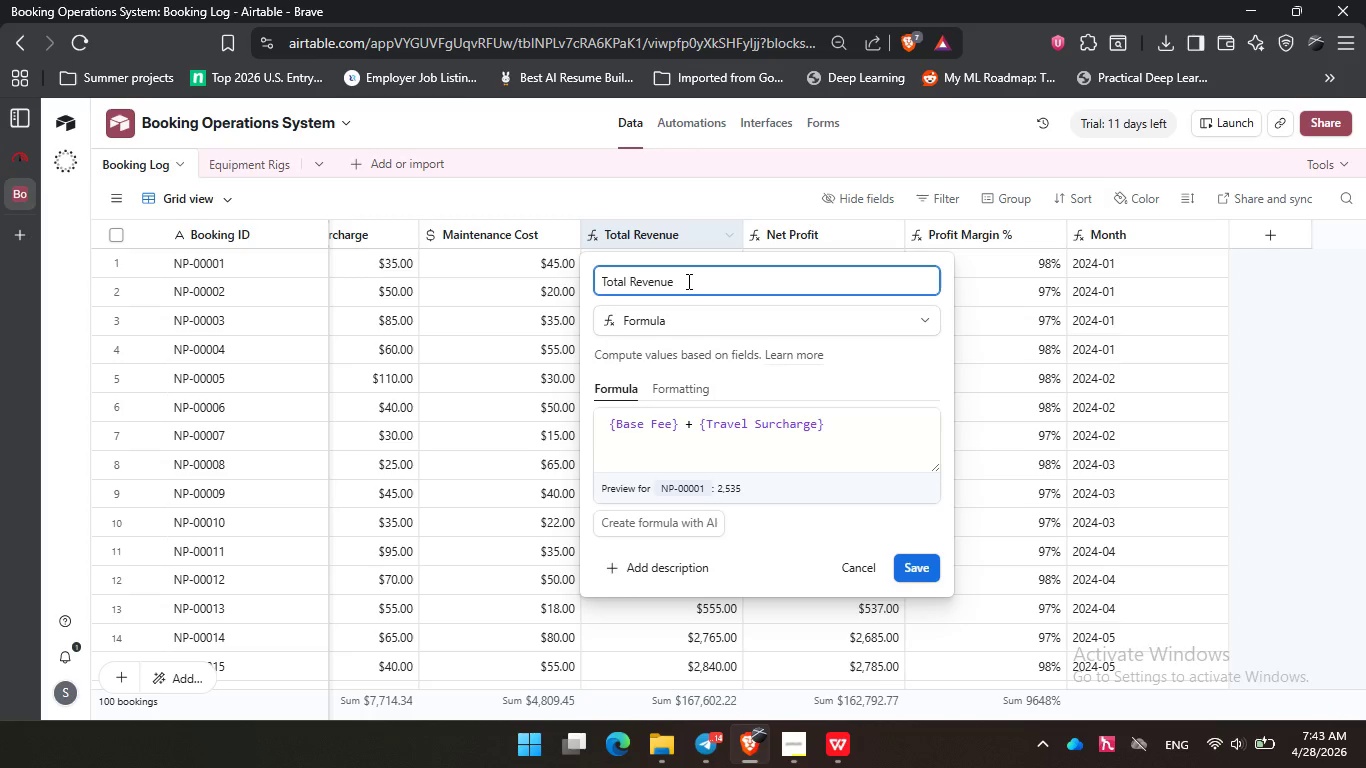 
wait(38.45)
 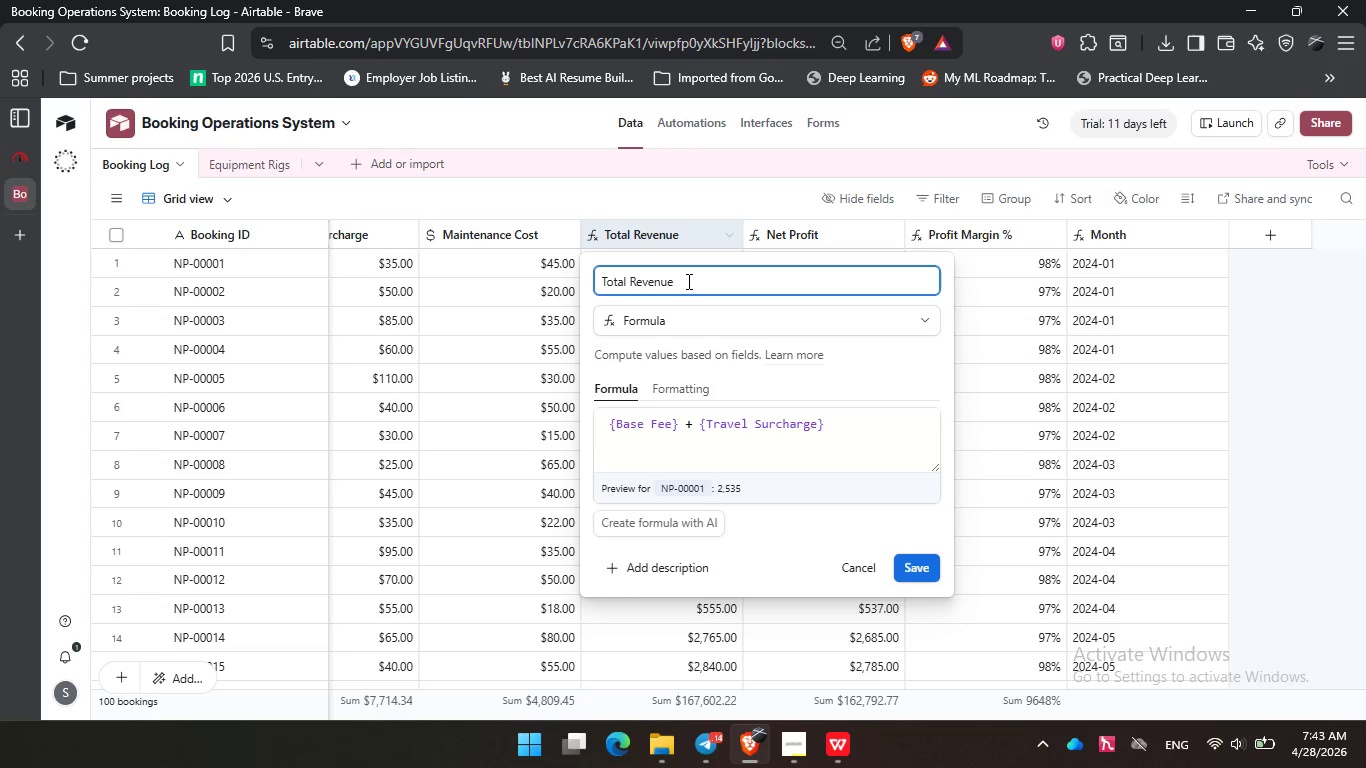 
left_click([791, 238])
 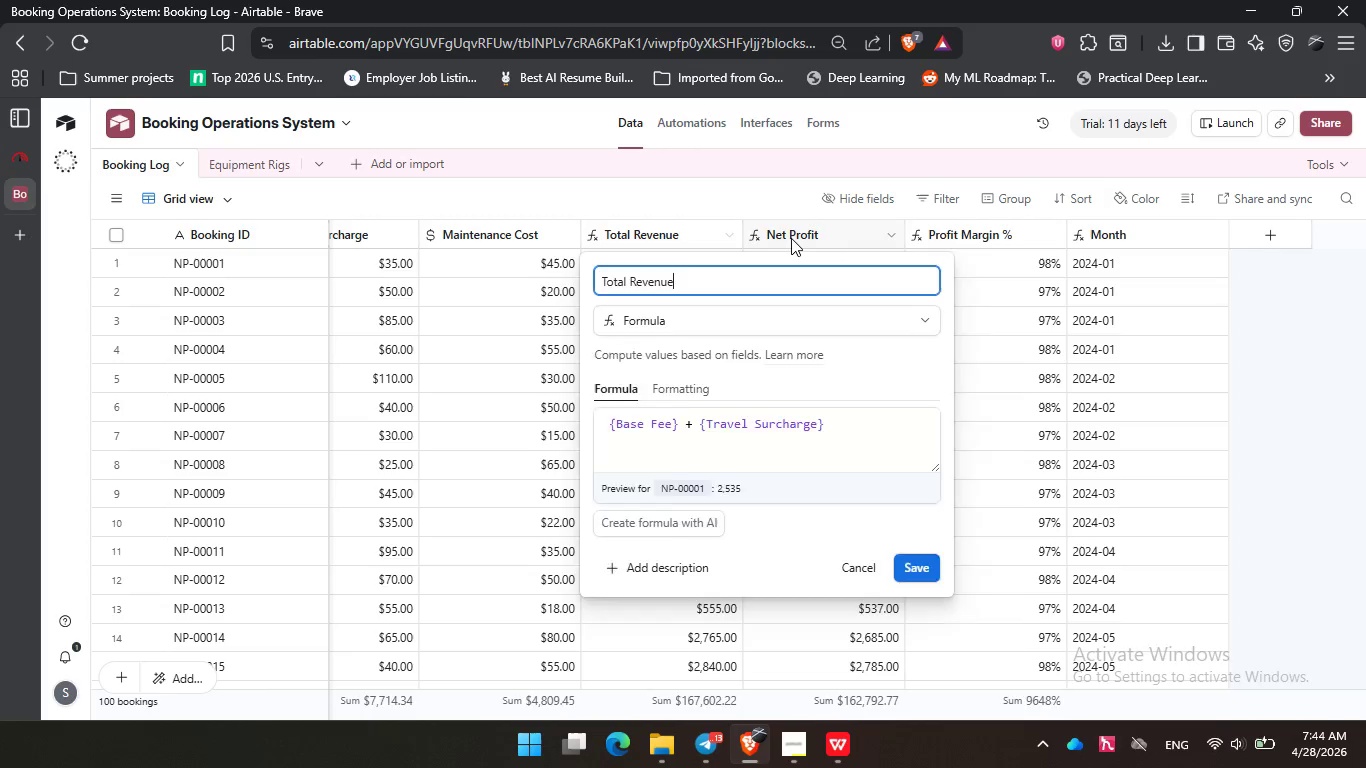 
double_click([791, 238])
 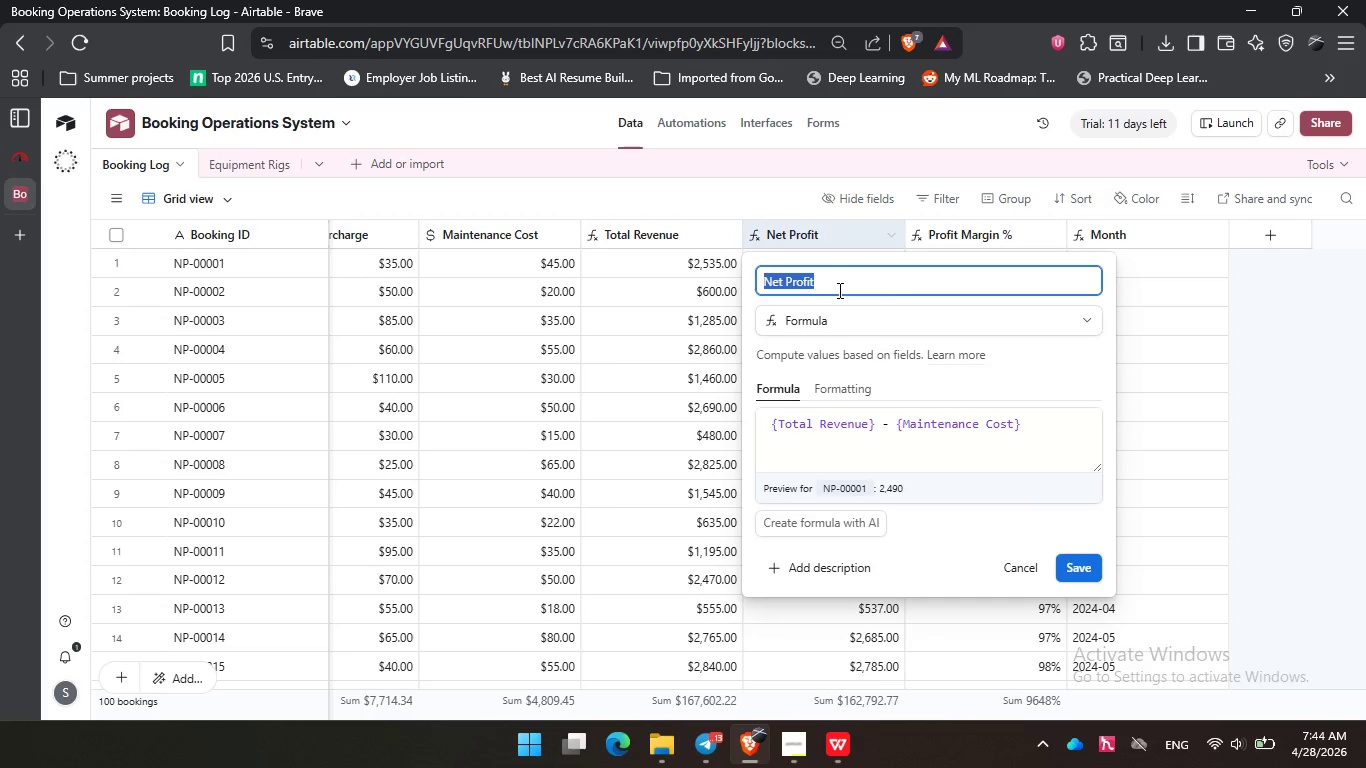 
left_click([842, 287])
 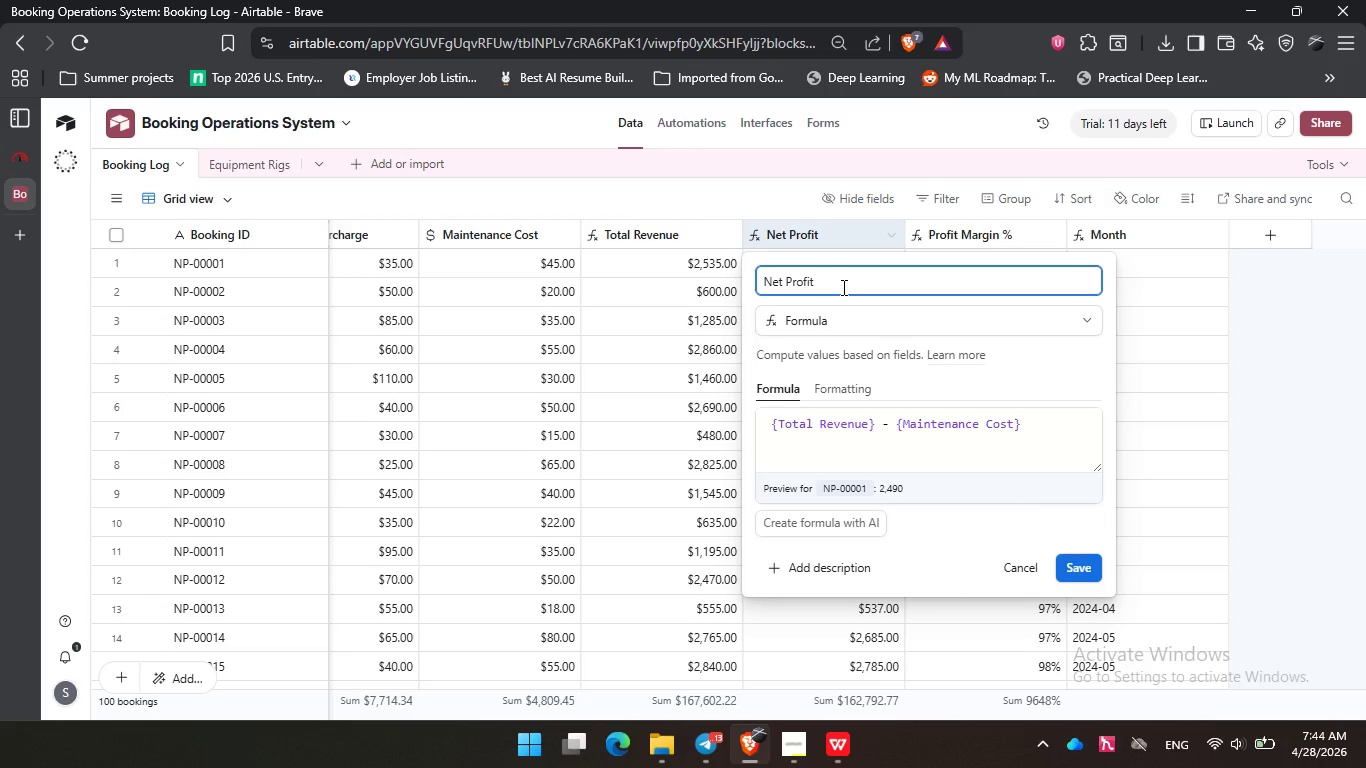 
wait(49.5)
 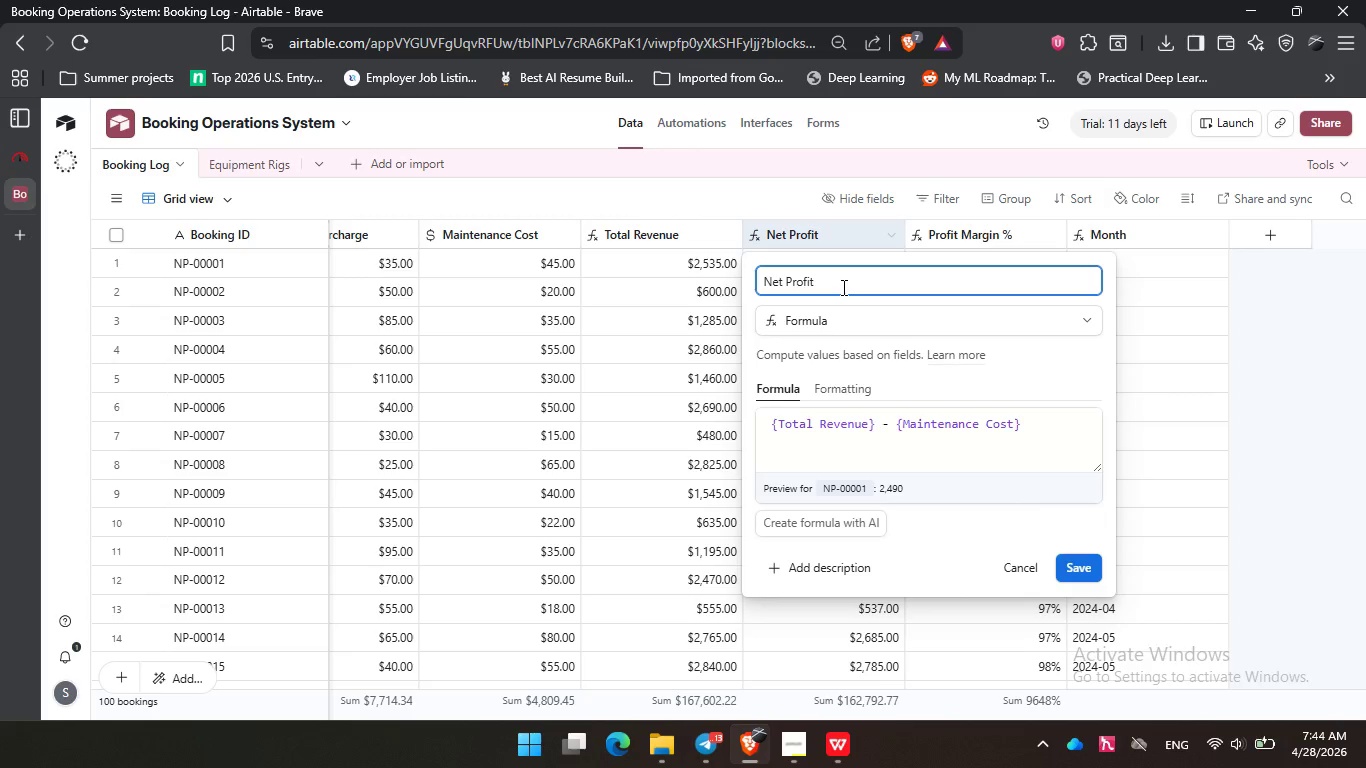 
double_click([982, 237])
 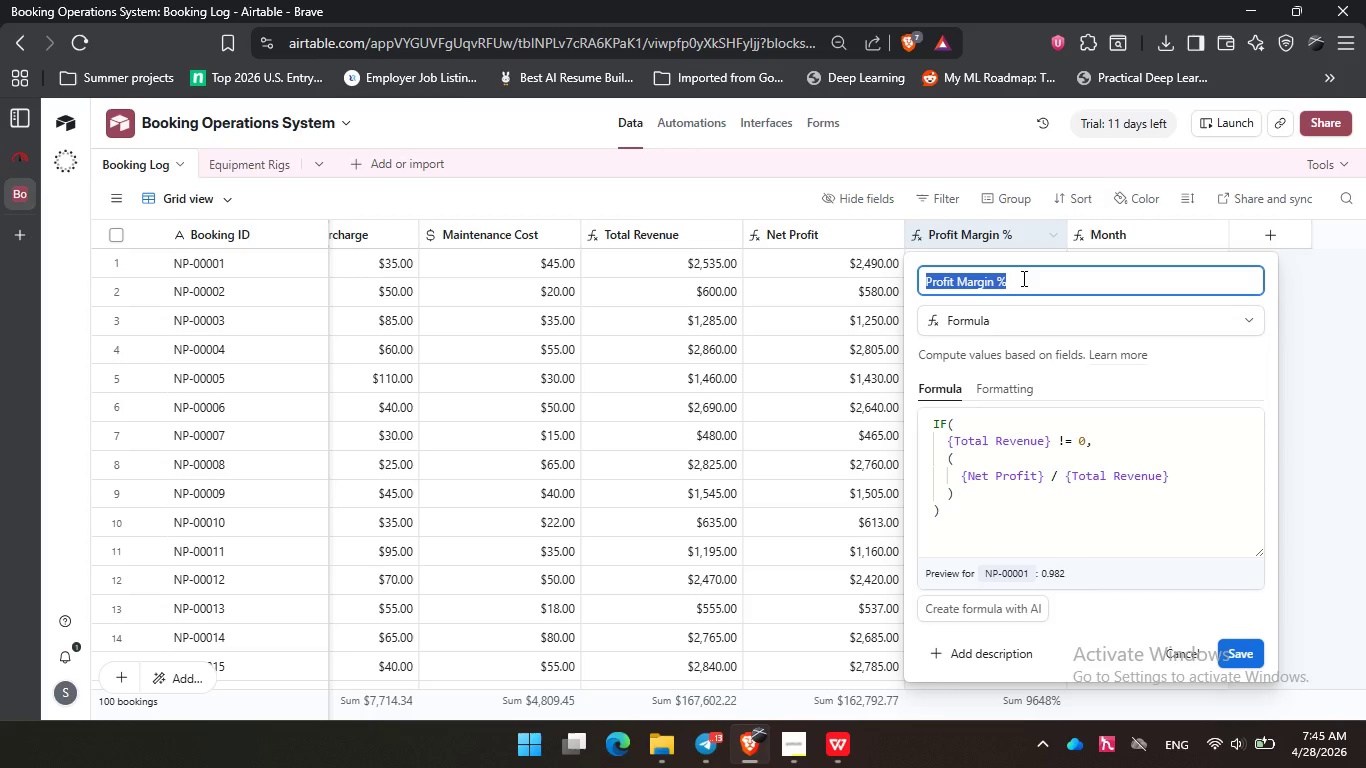 
wait(63.14)
 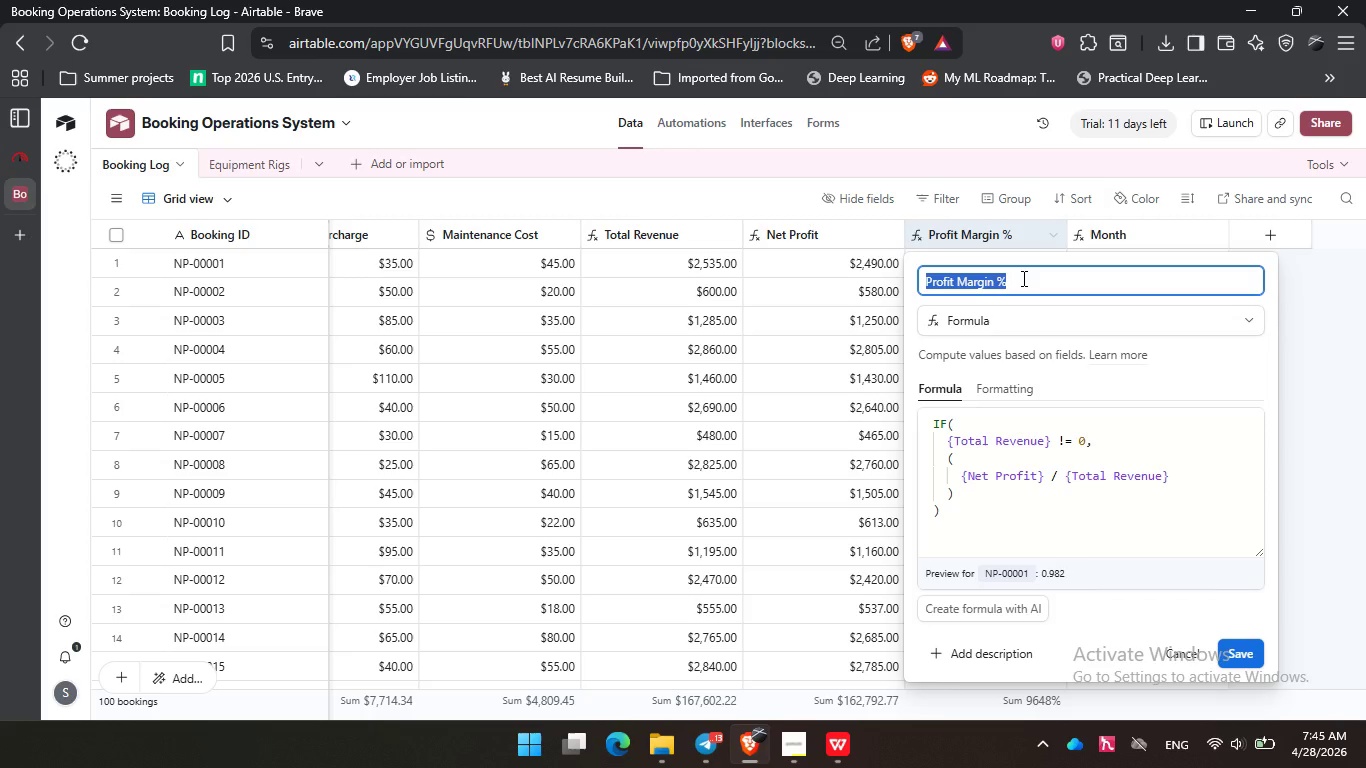 
left_click([845, 343])
 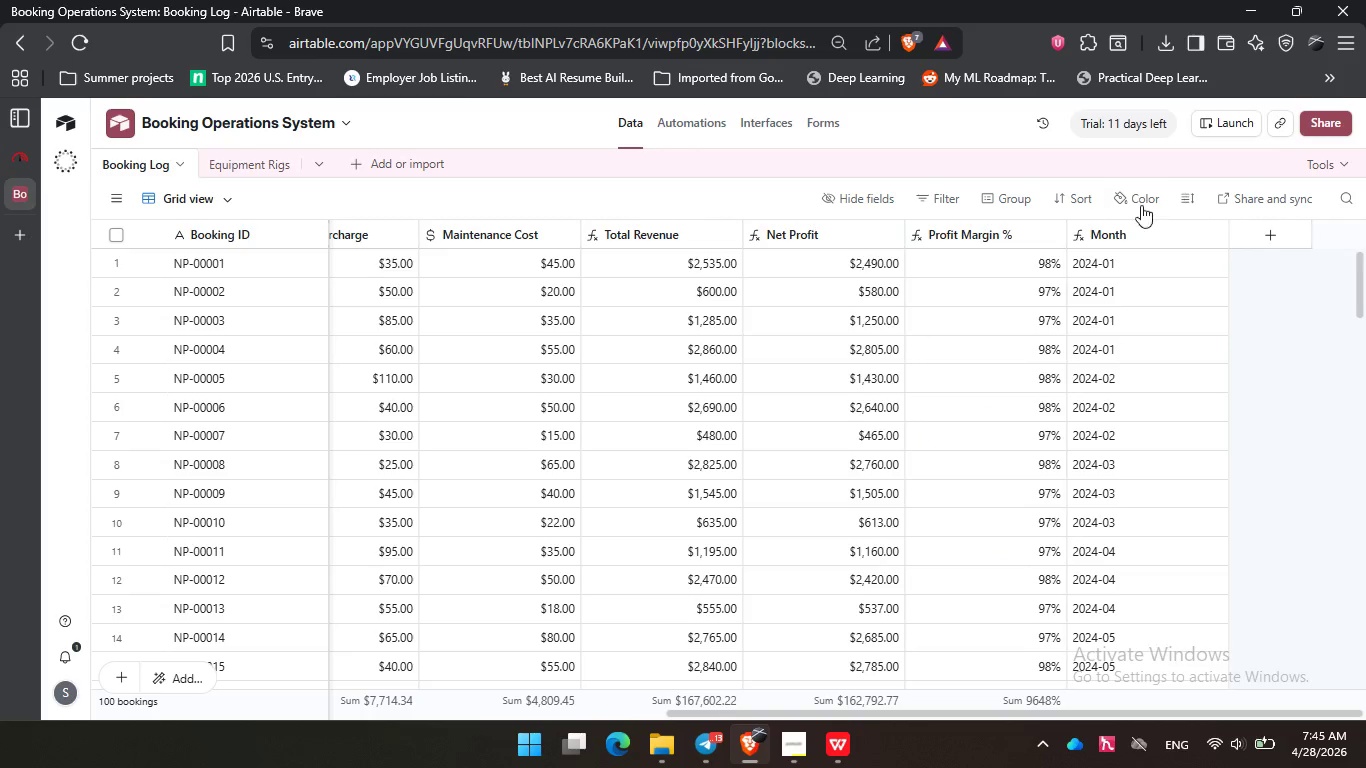 
left_click([1132, 228])
 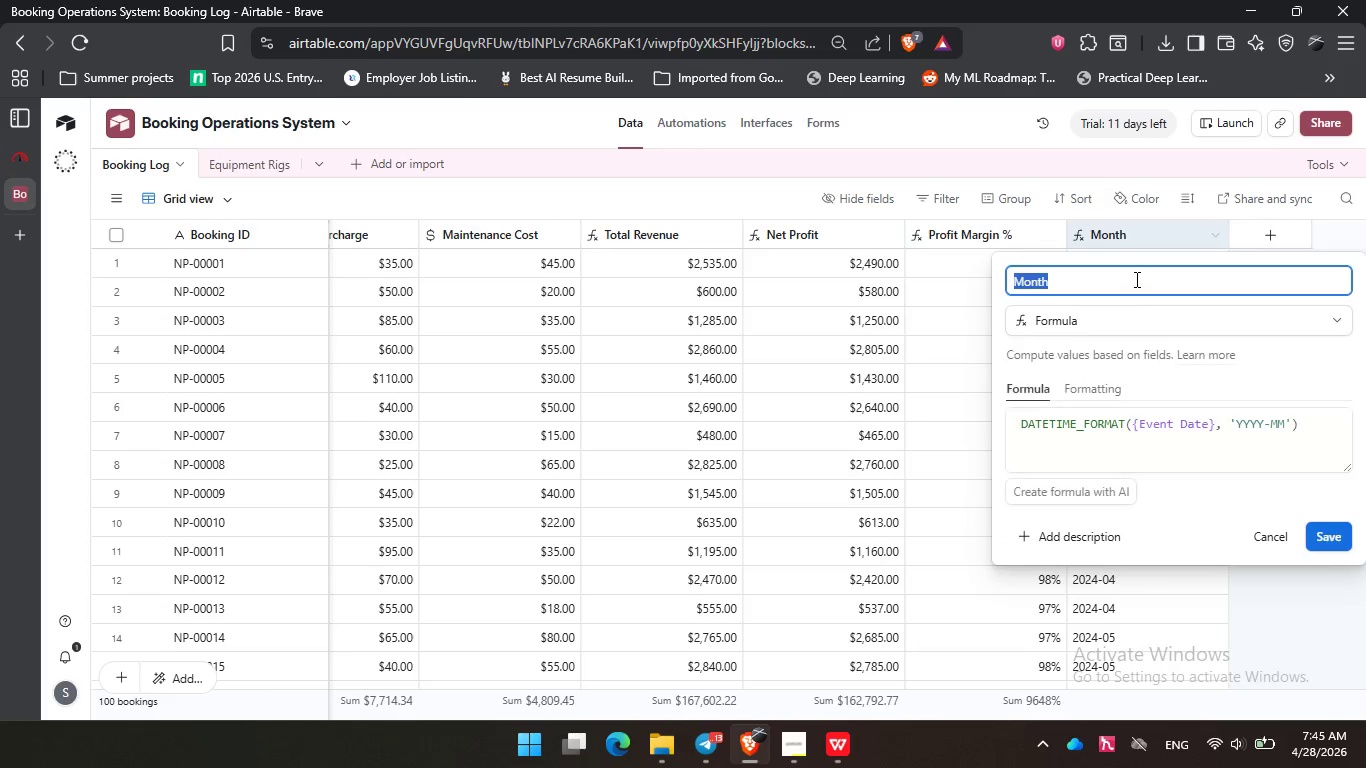 
left_click([1135, 273])
 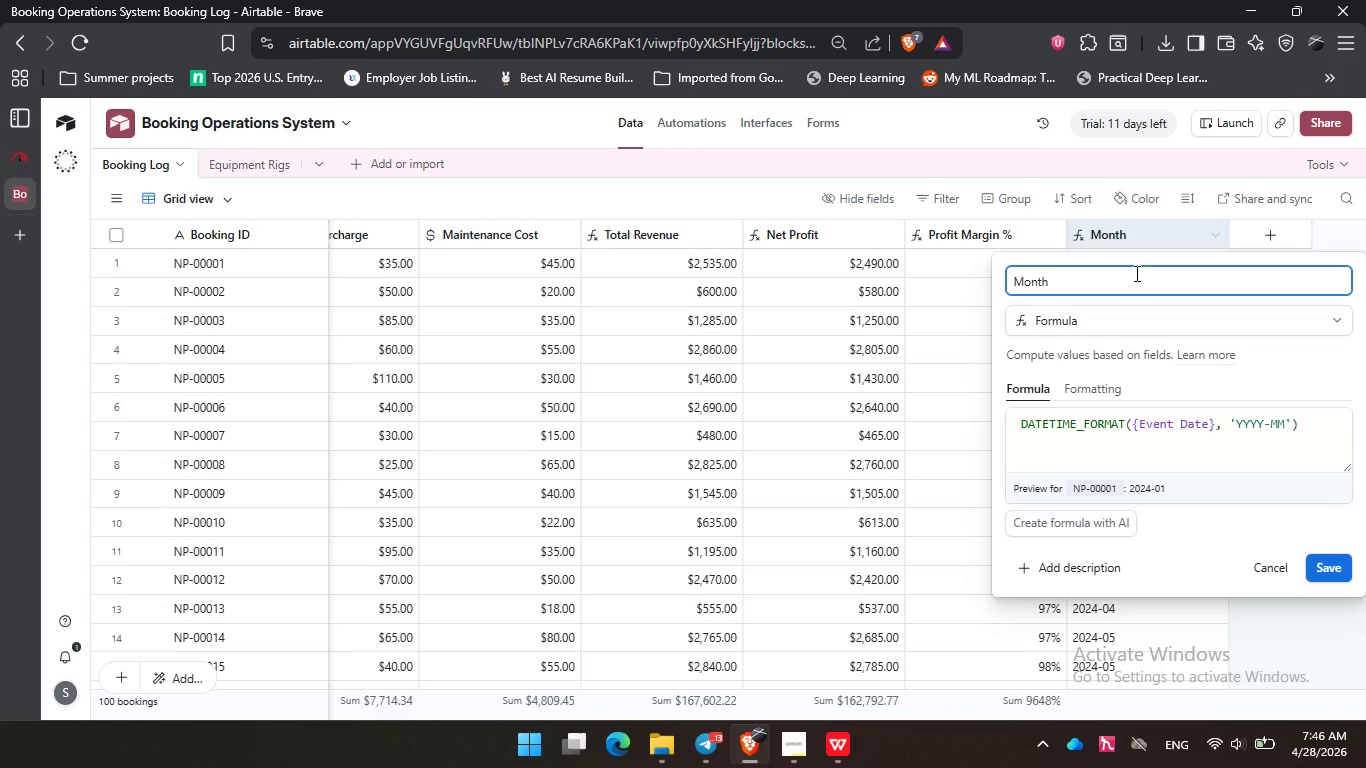 
wait(30.24)
 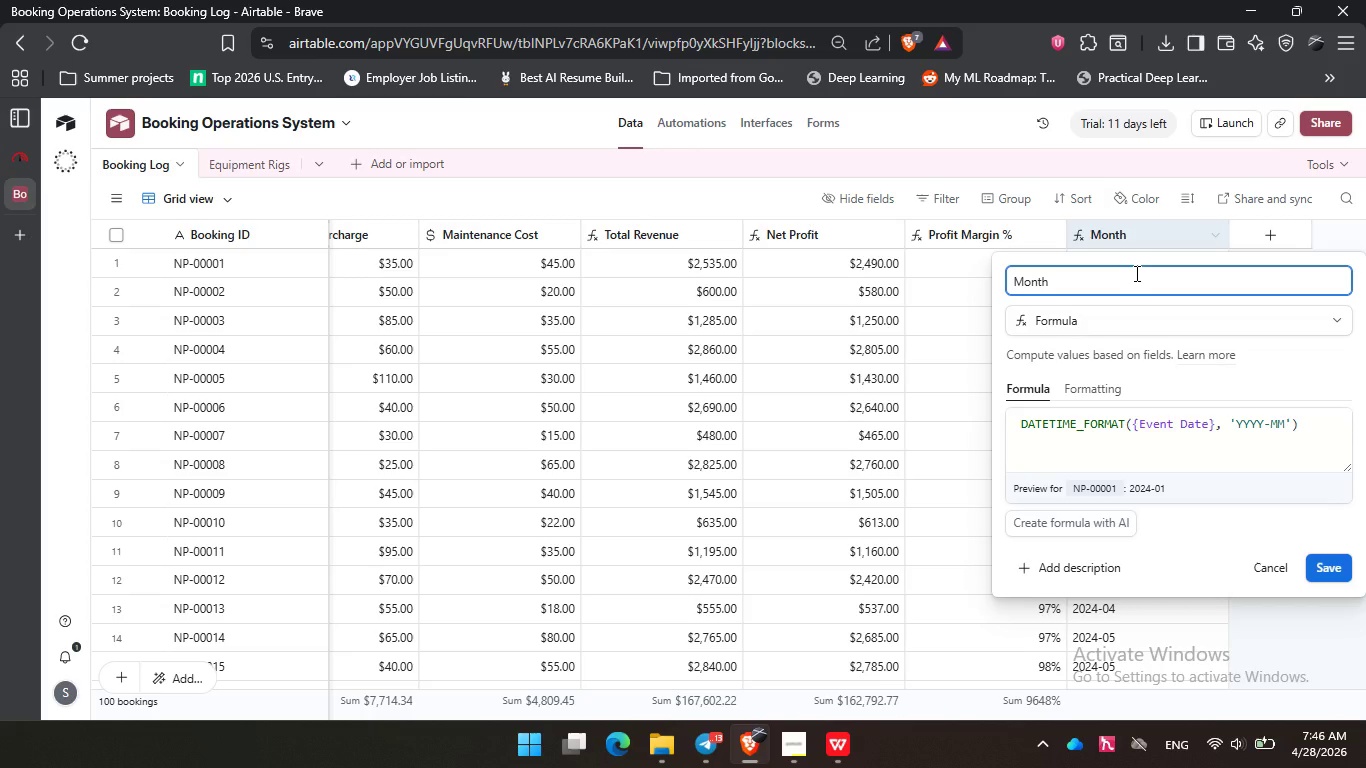 
left_click([765, 117])
 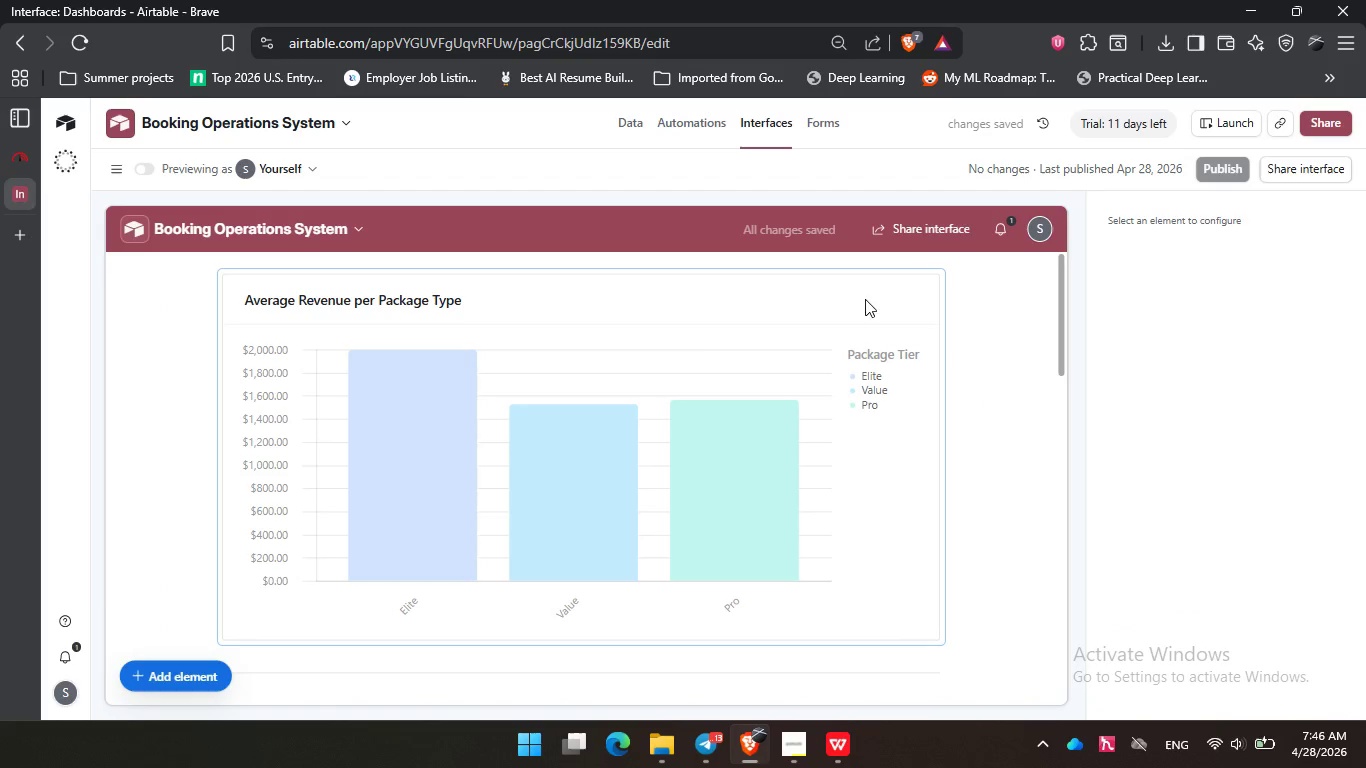 
left_click([398, 423])
 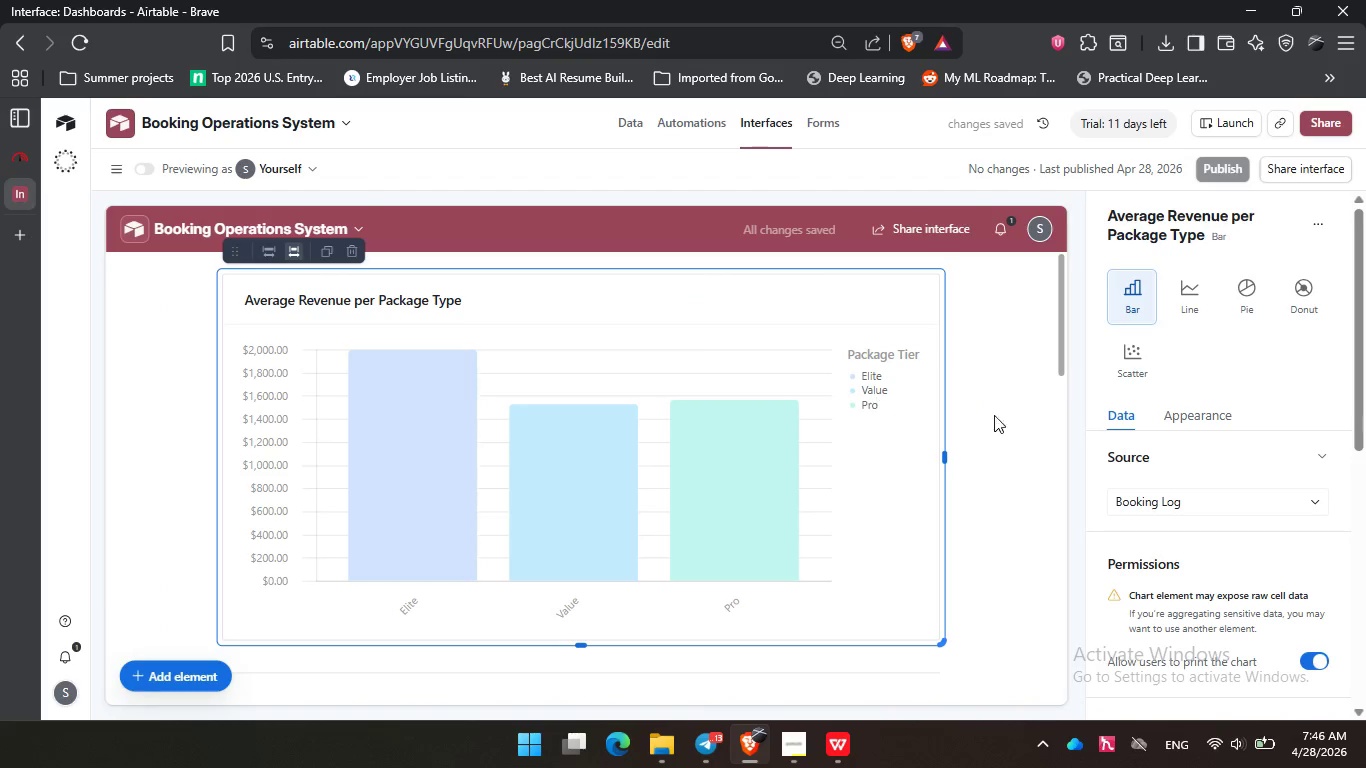 
scroll: coordinate [1118, 434], scroll_direction: down, amount: 6.0
 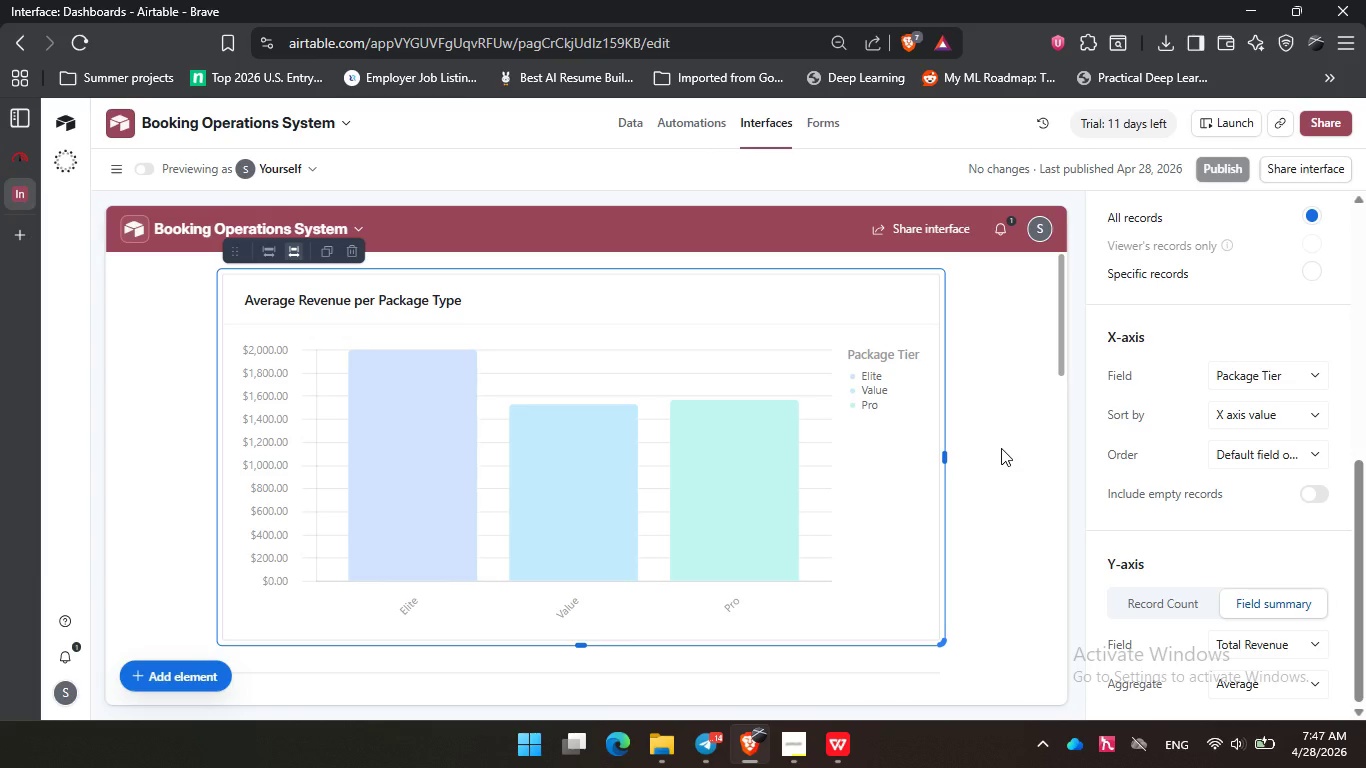 
wait(65.41)
 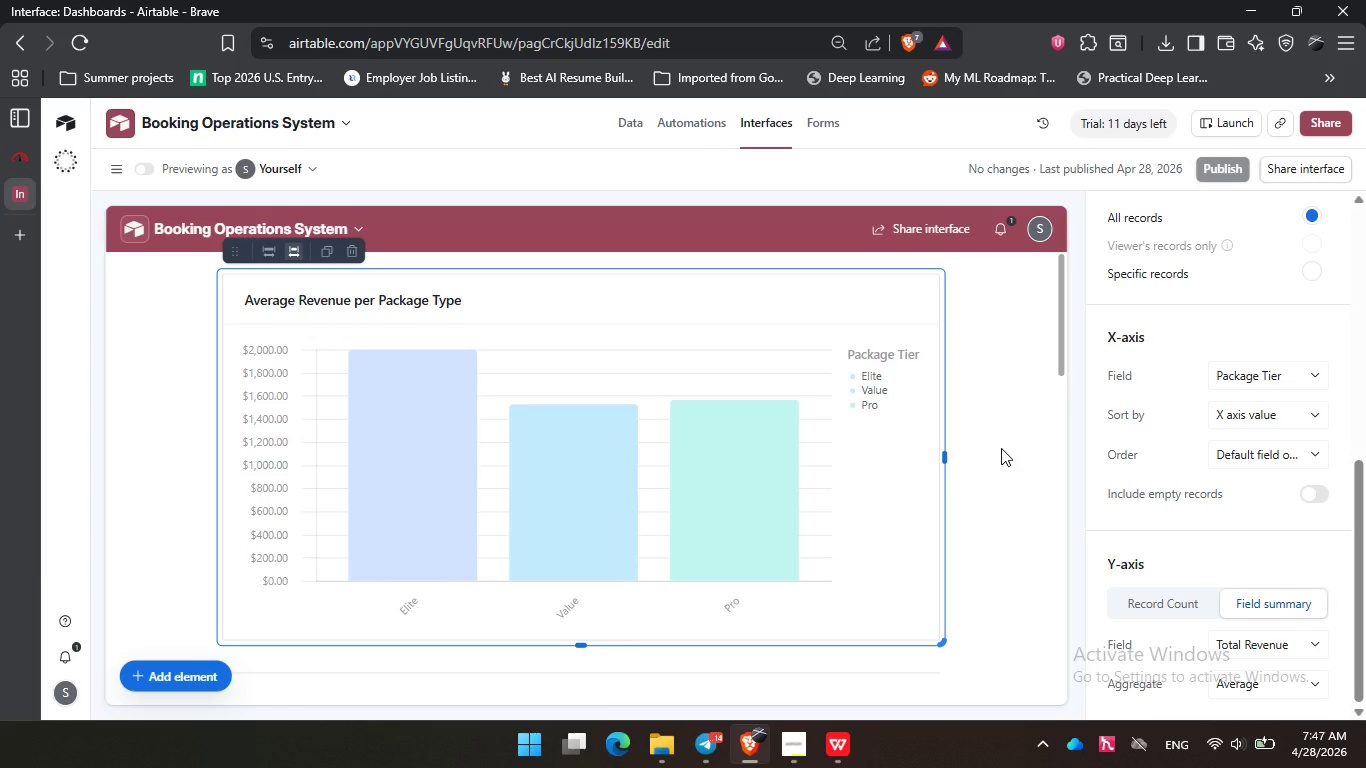 
scroll: coordinate [814, 402], scroll_direction: down, amount: 5.0
 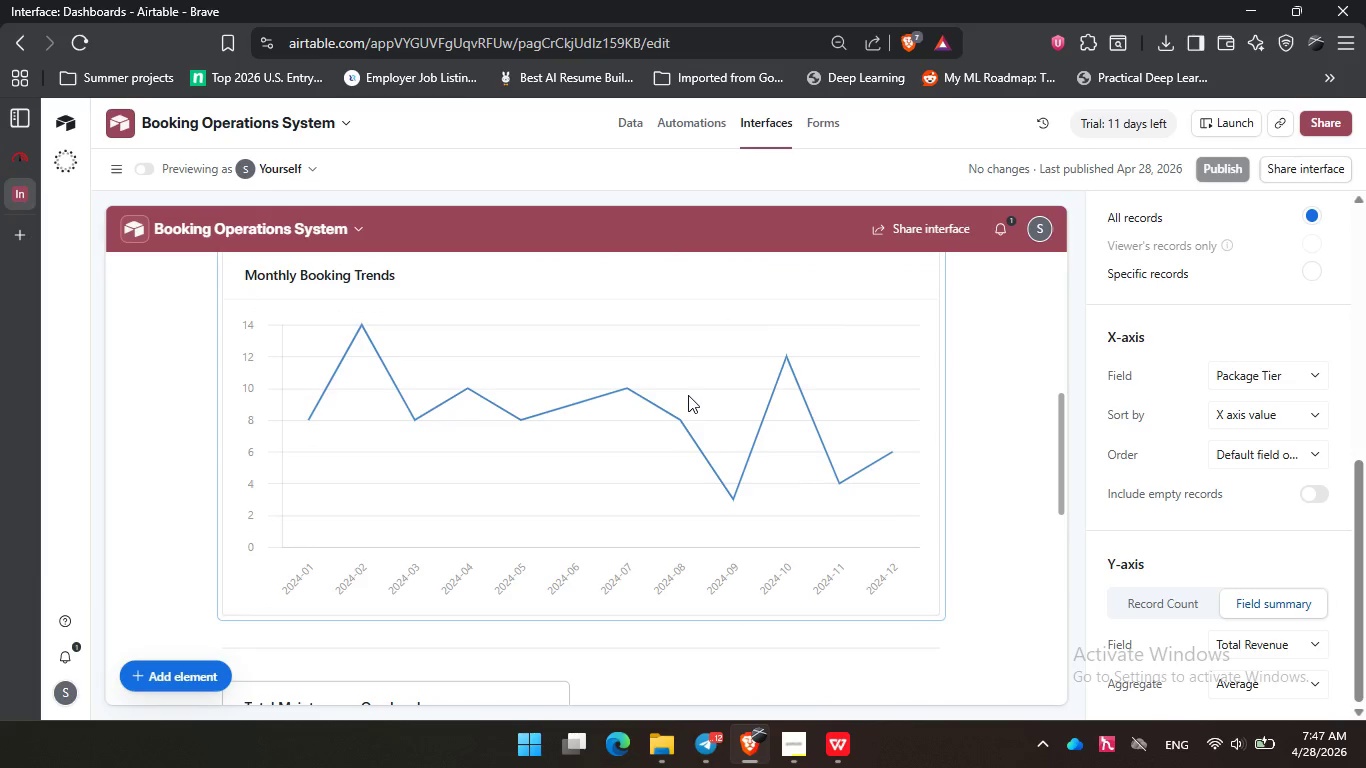 
left_click([688, 395])
 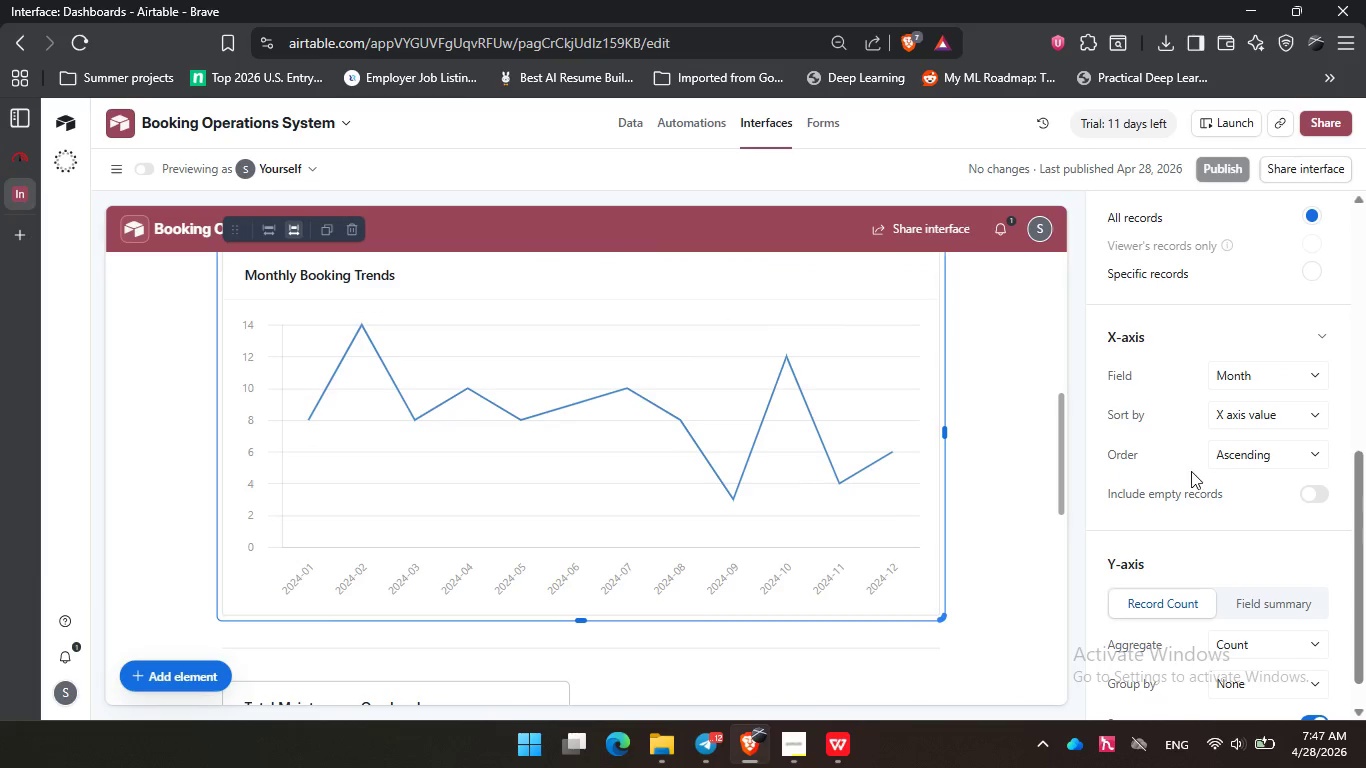 
scroll: coordinate [1193, 463], scroll_direction: down, amount: 4.0
 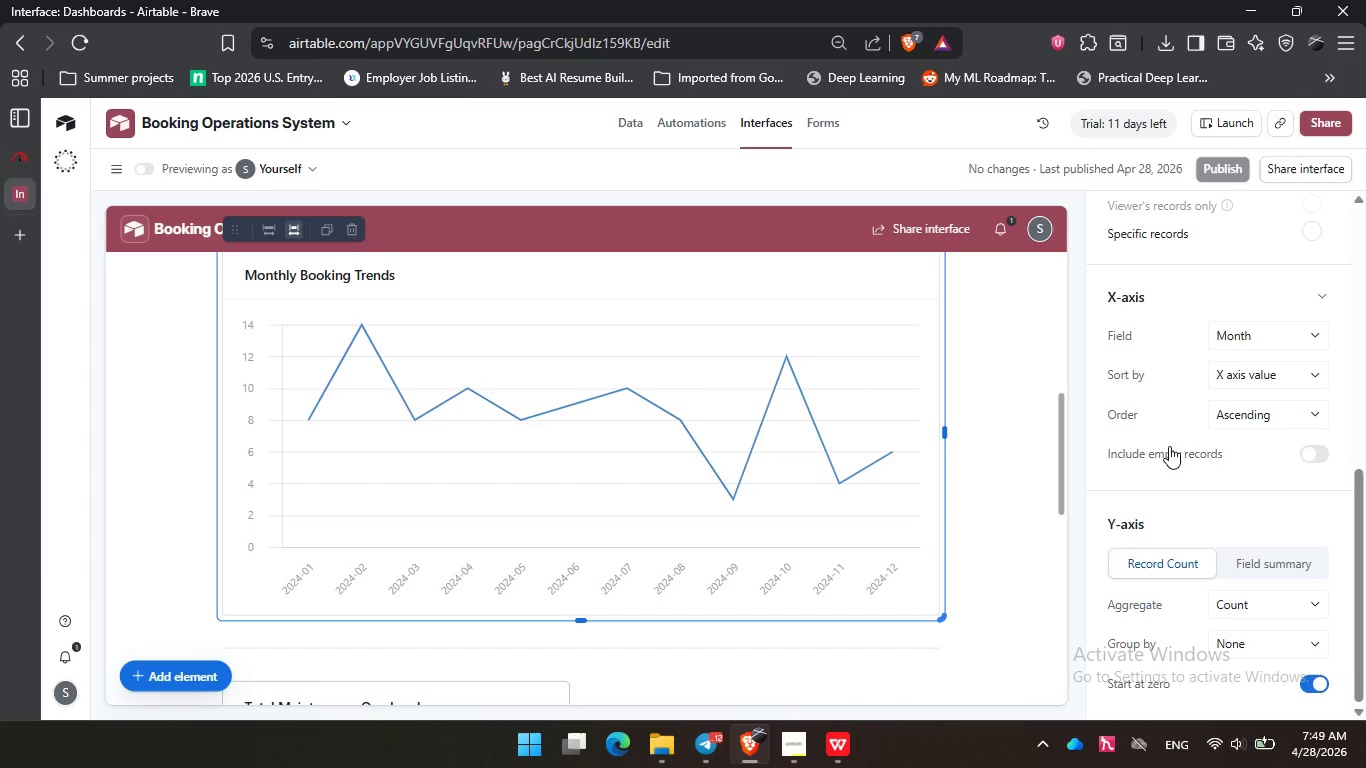 
wait(85.02)
 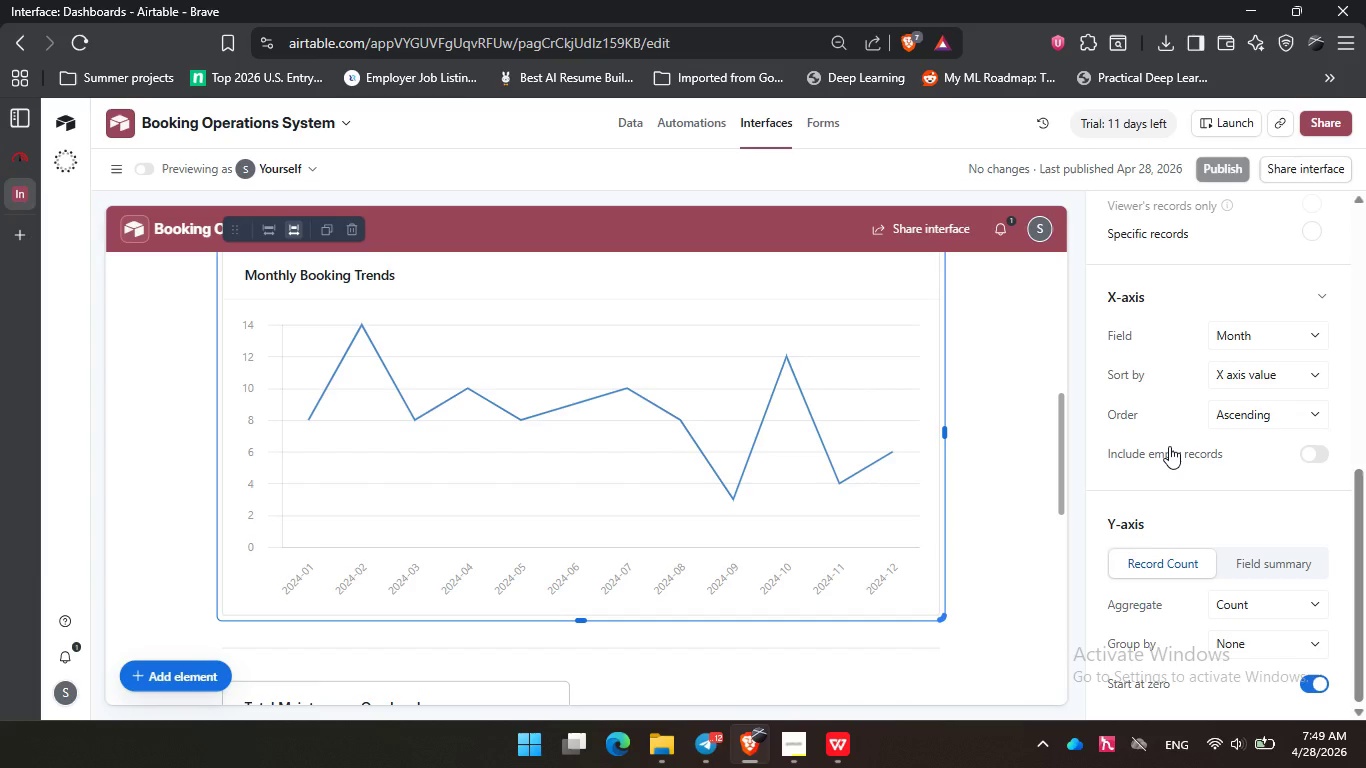 
scroll: coordinate [720, 375], scroll_direction: down, amount: 4.0
 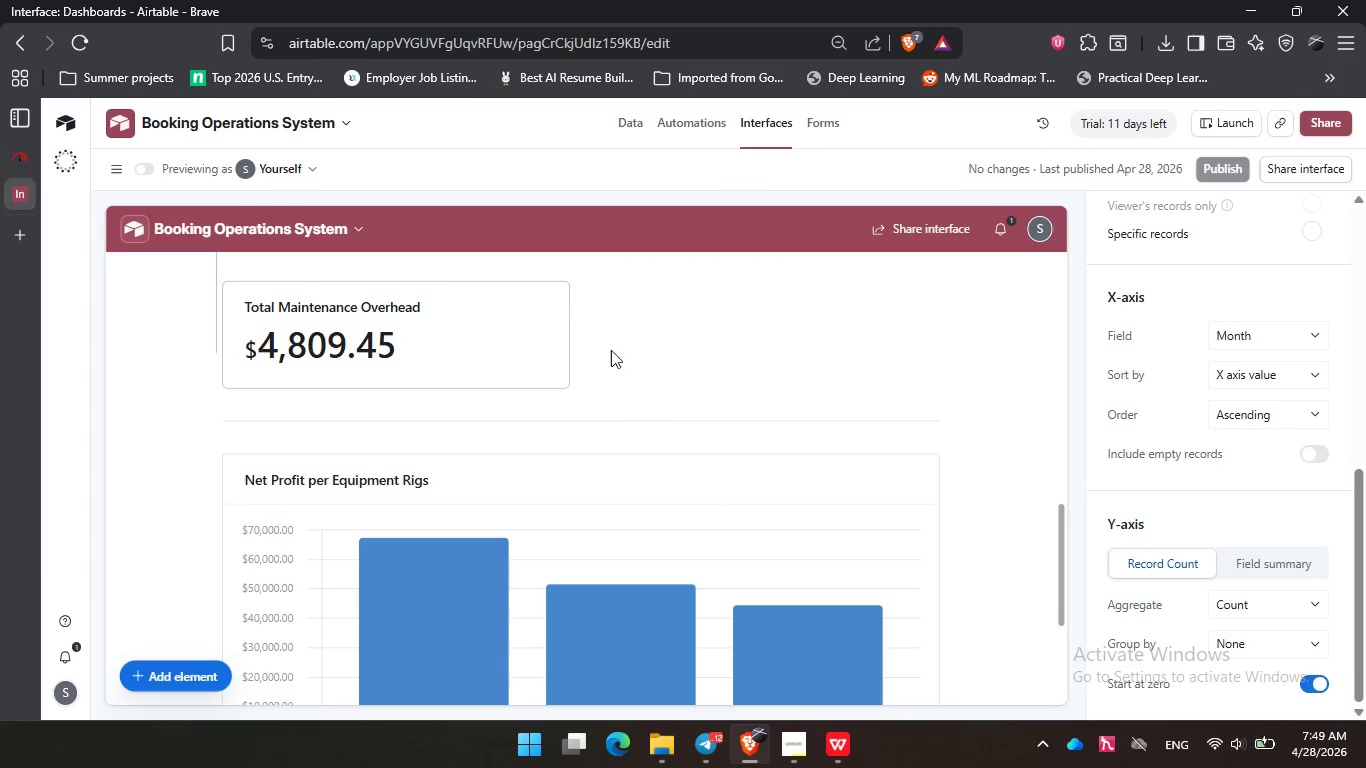 
left_click([559, 321])
 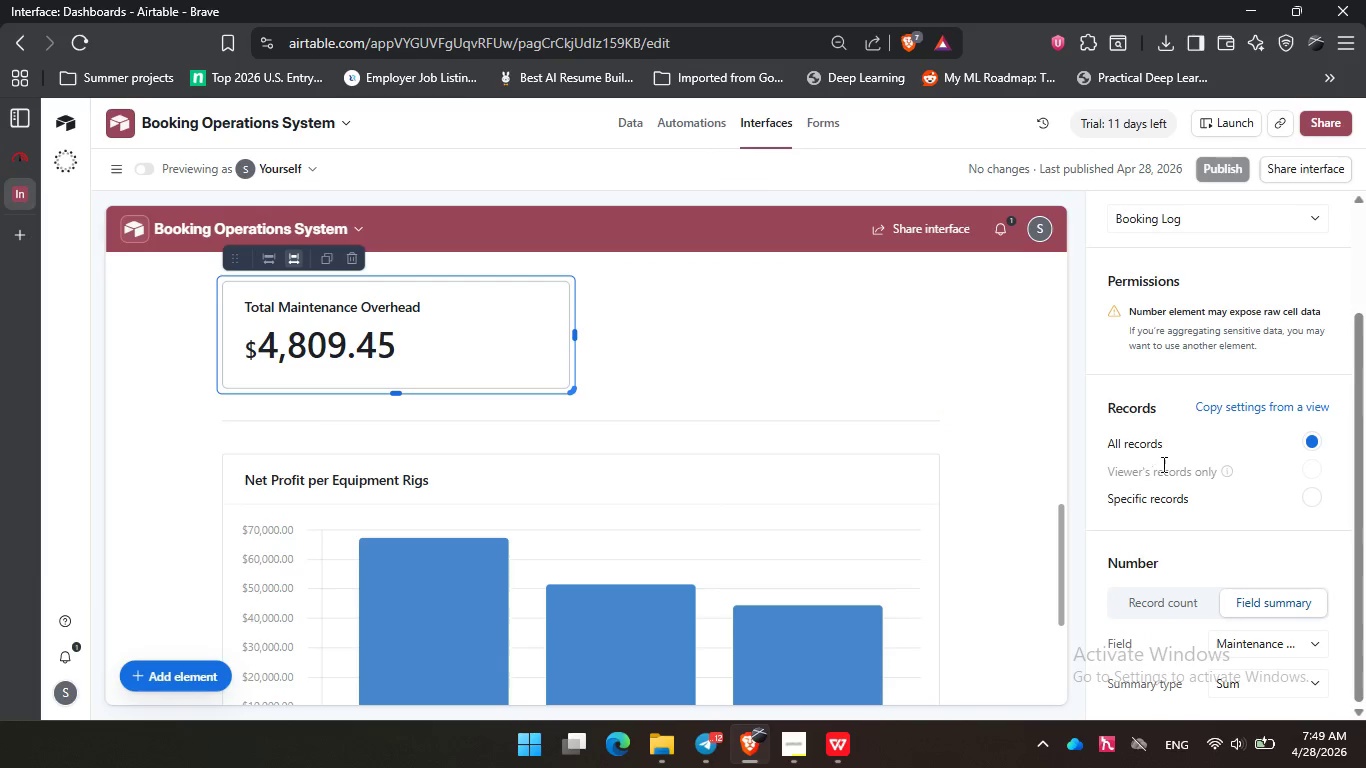 
scroll: coordinate [1176, 459], scroll_direction: down, amount: 2.0
 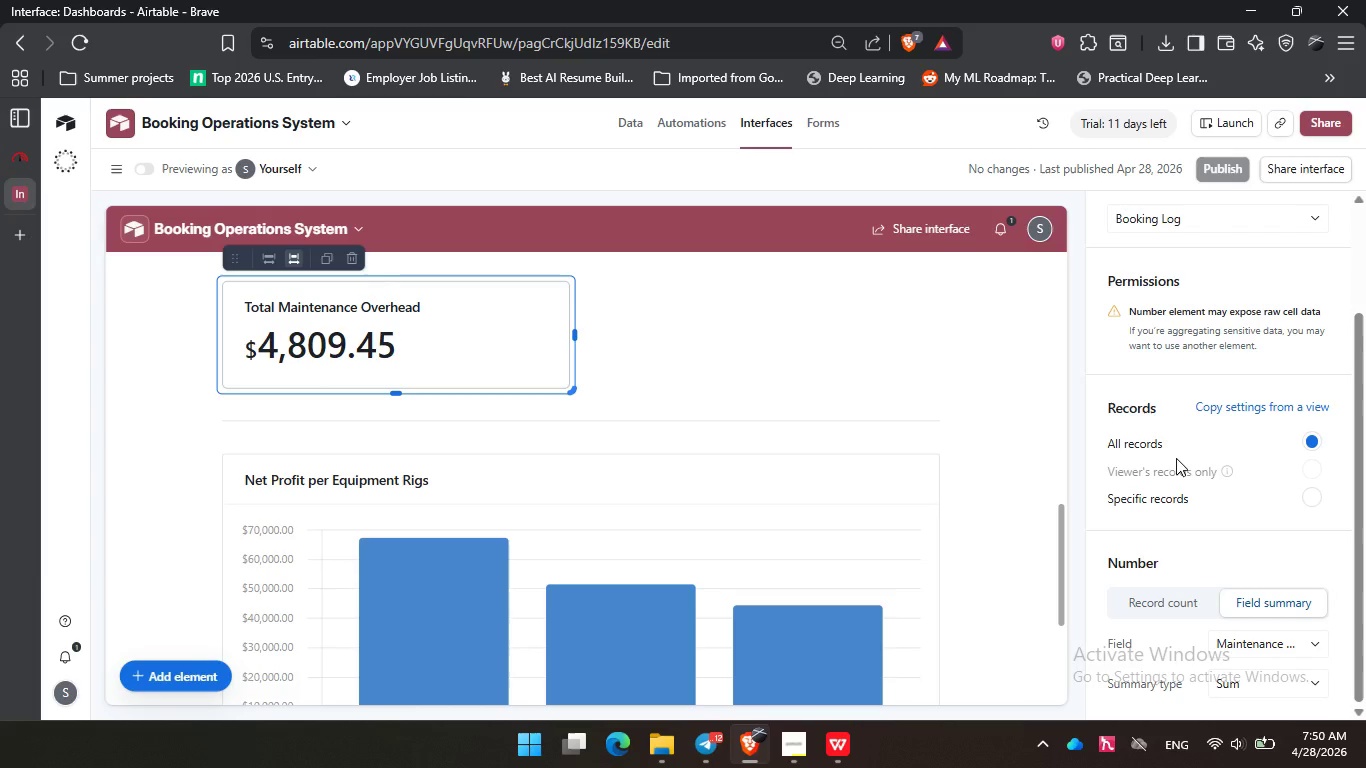 
wait(62.78)
 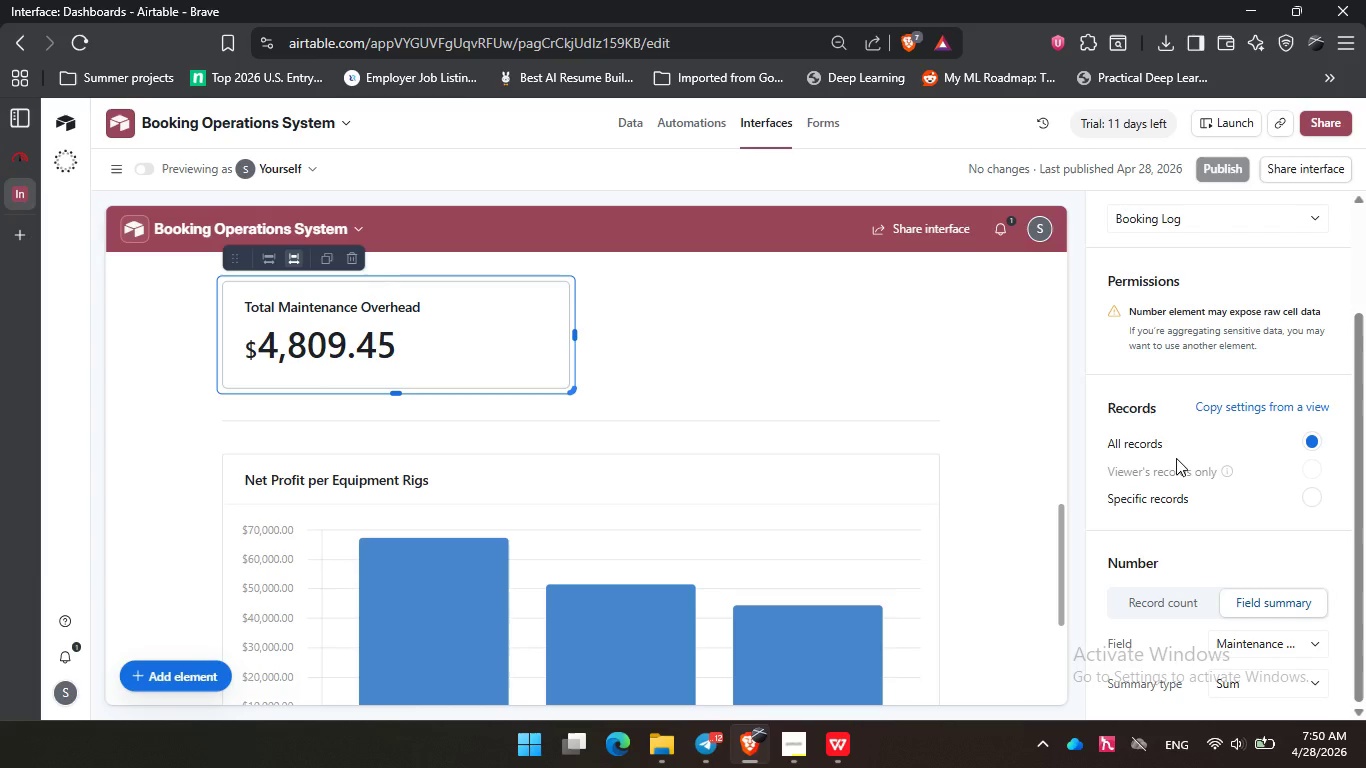 
scroll: coordinate [859, 382], scroll_direction: down, amount: 3.0
 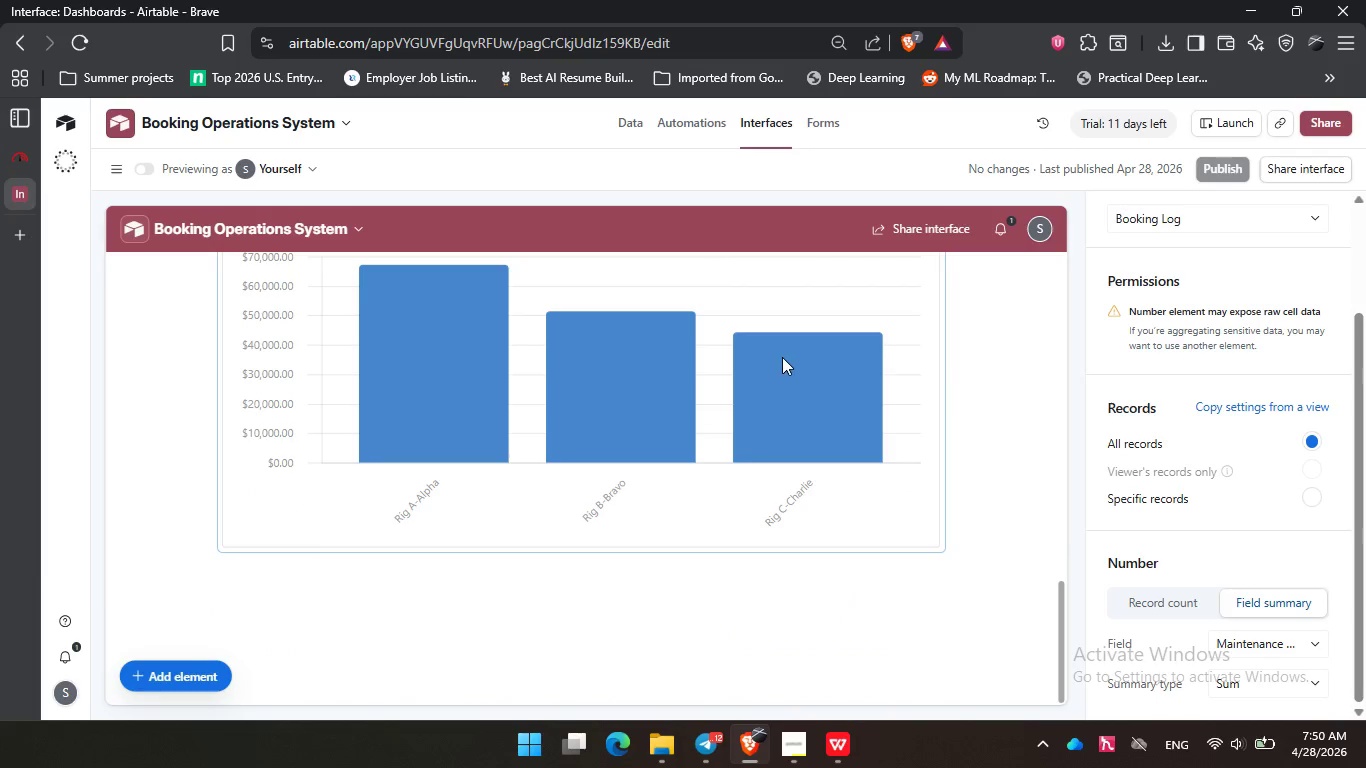 
left_click([782, 357])
 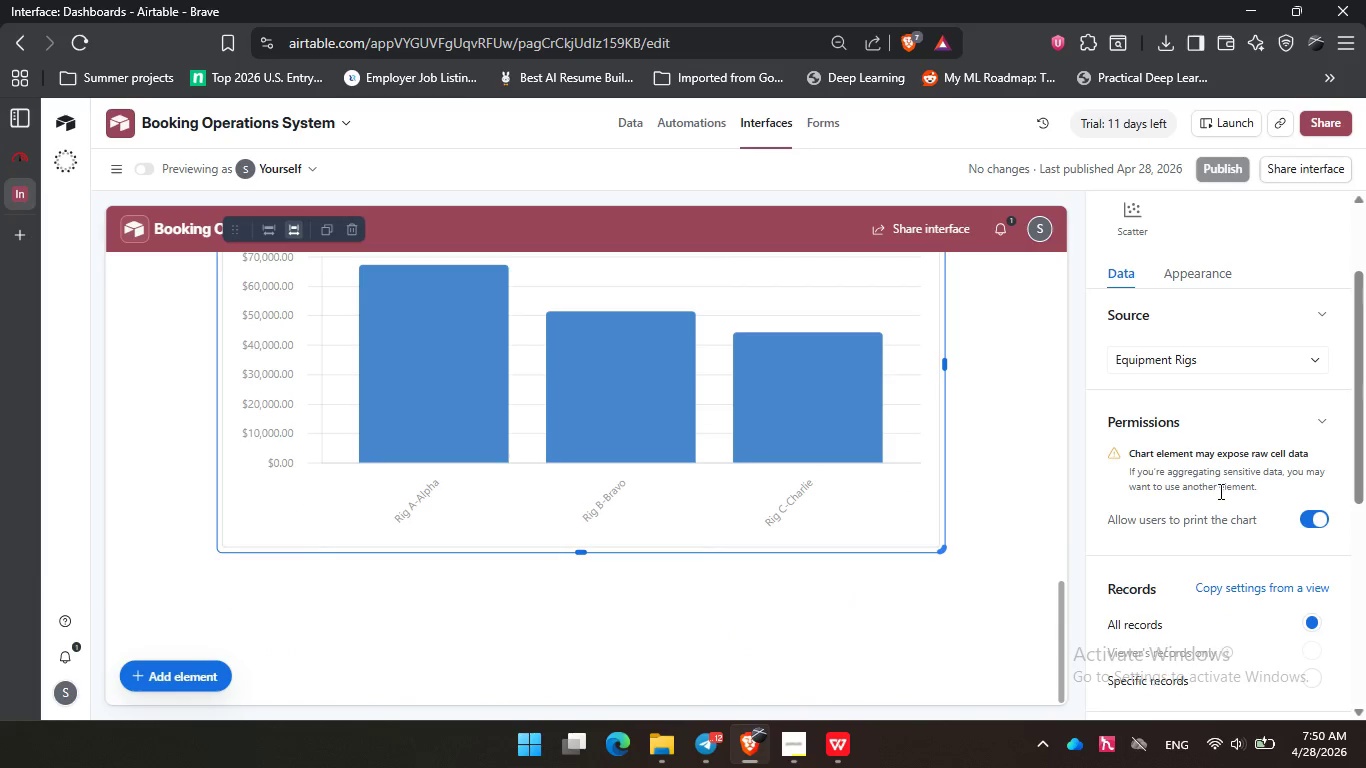 
scroll: coordinate [1221, 491], scroll_direction: down, amount: 5.0
 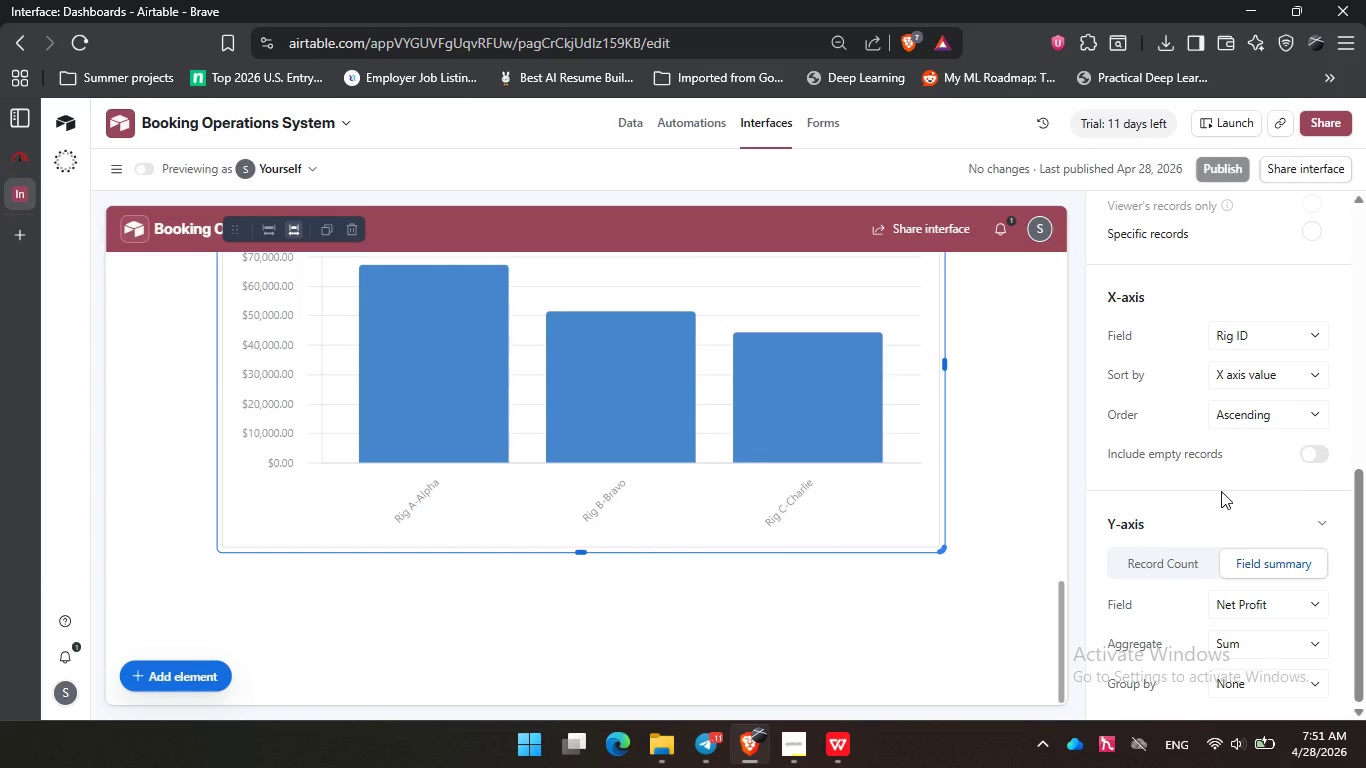 
wait(60.03)
 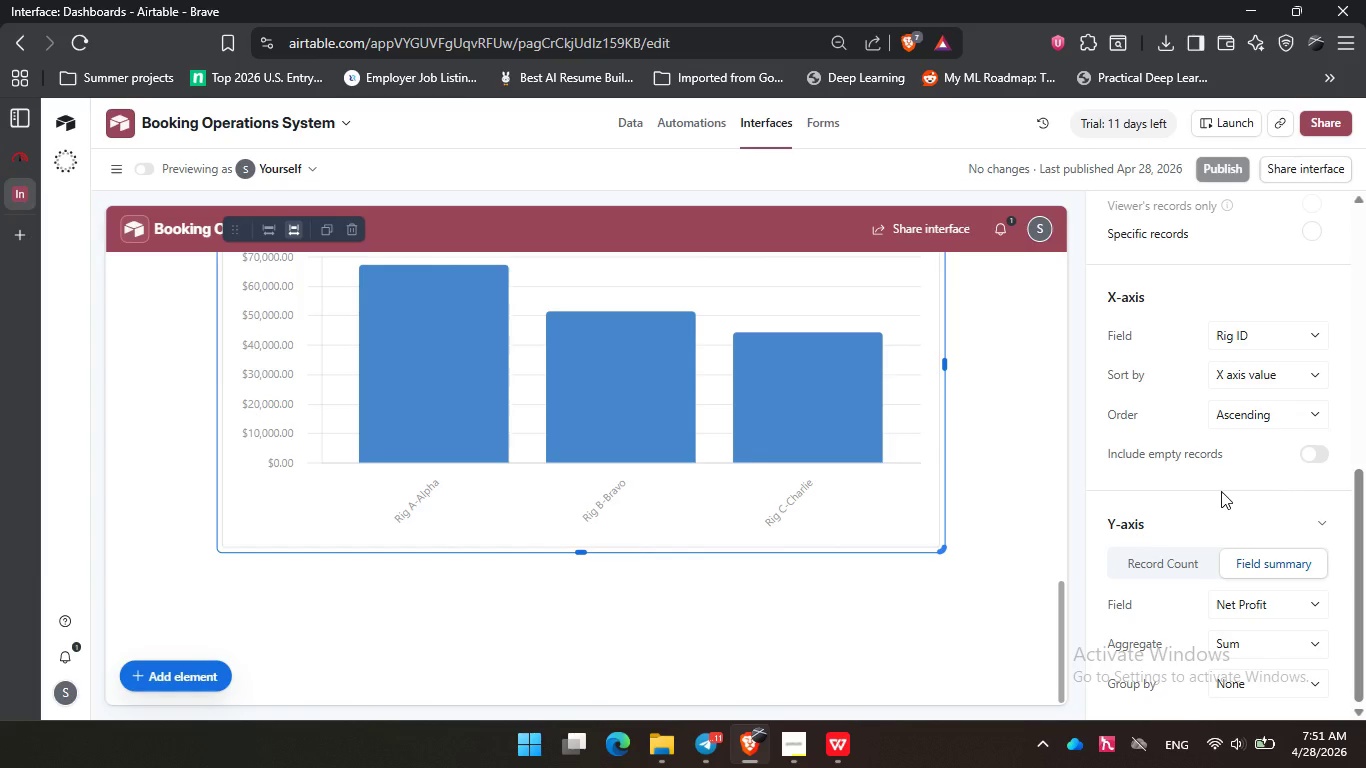 
left_click_drag(start_coordinate=[1087, 0], to_coordinate=[1111, 3])
 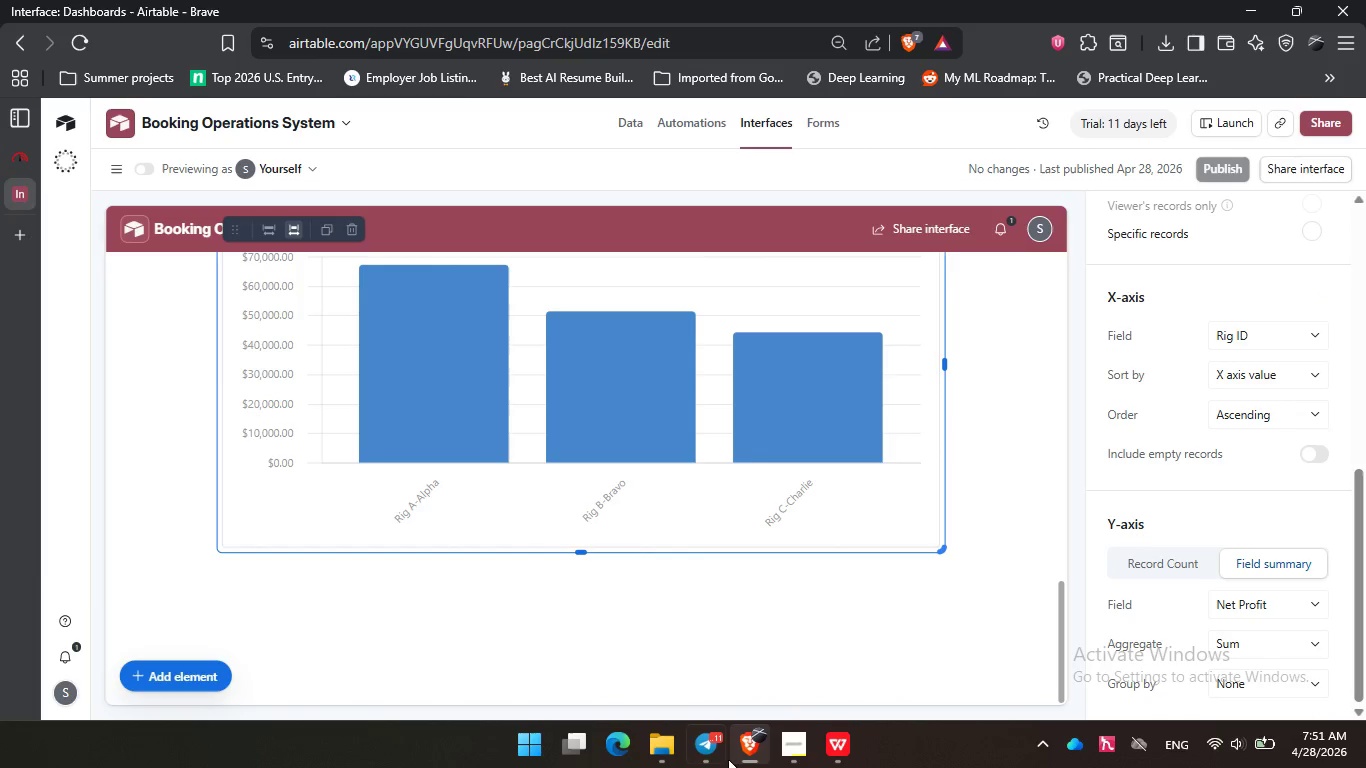 
left_click([801, 734])